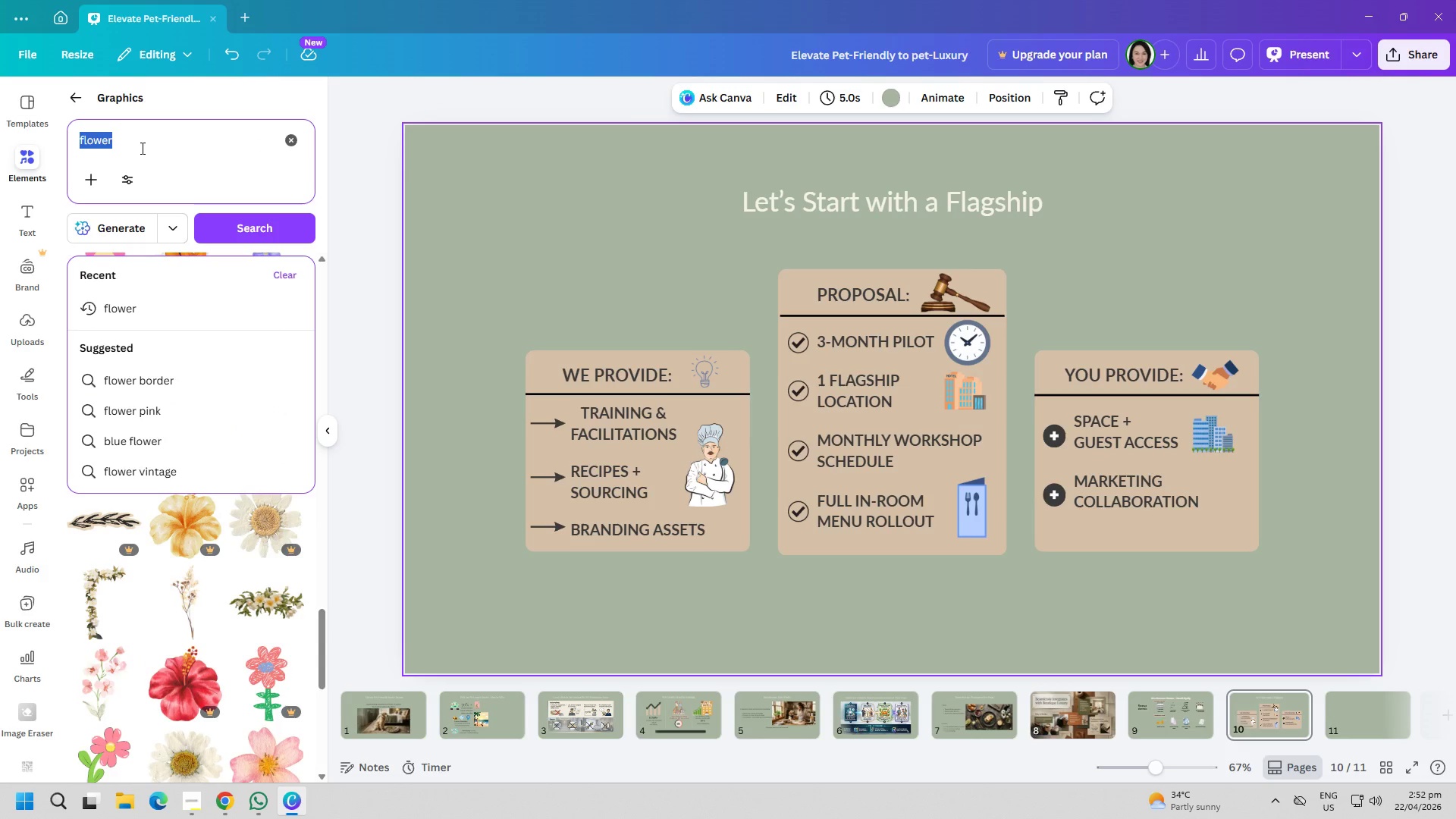 
type(RO)
key(Backspace)
key(Backspace)
key(Backspace)
key(Backspace)
 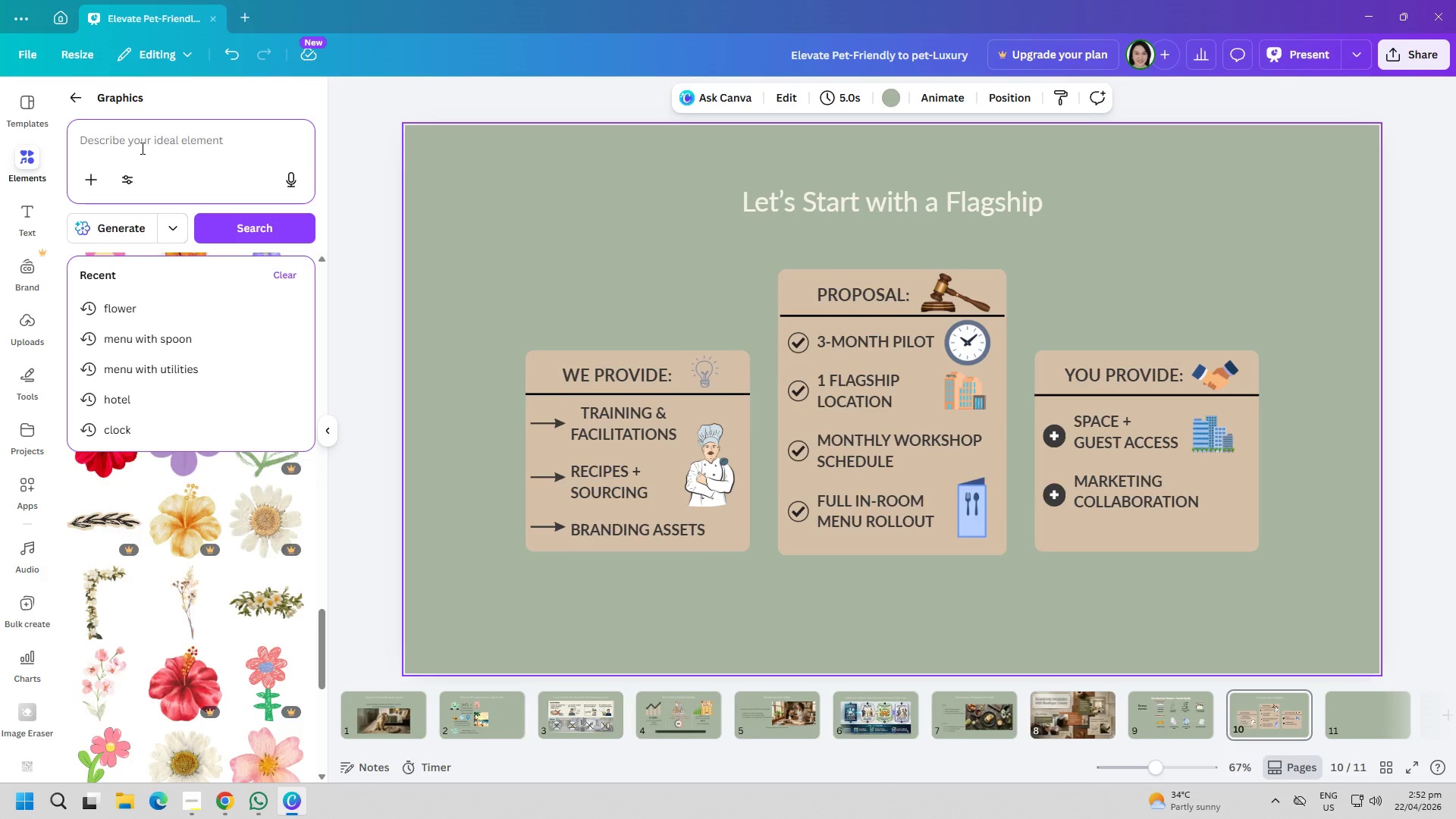 
wait(9.92)
 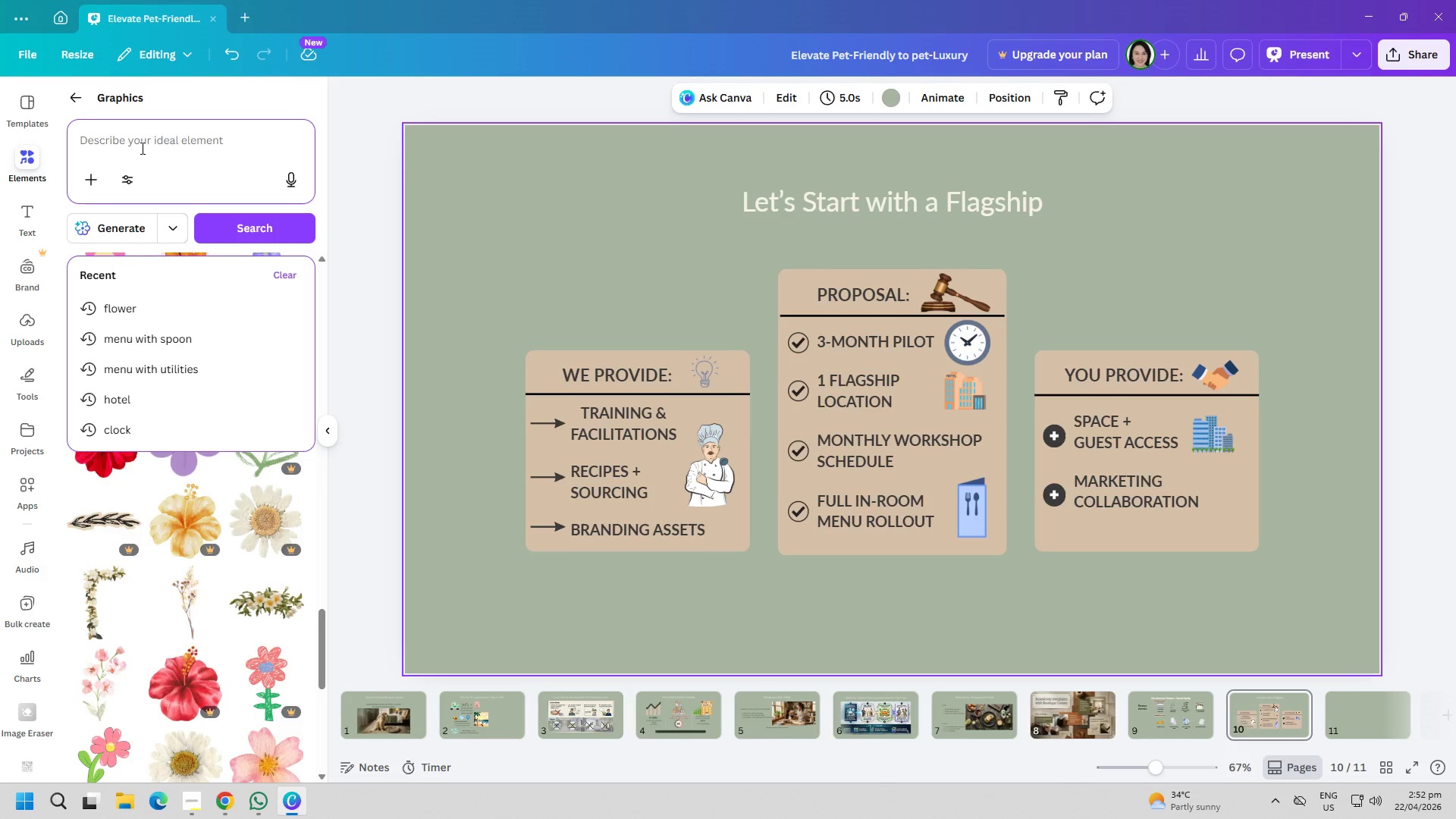 
type(FLOWER)
 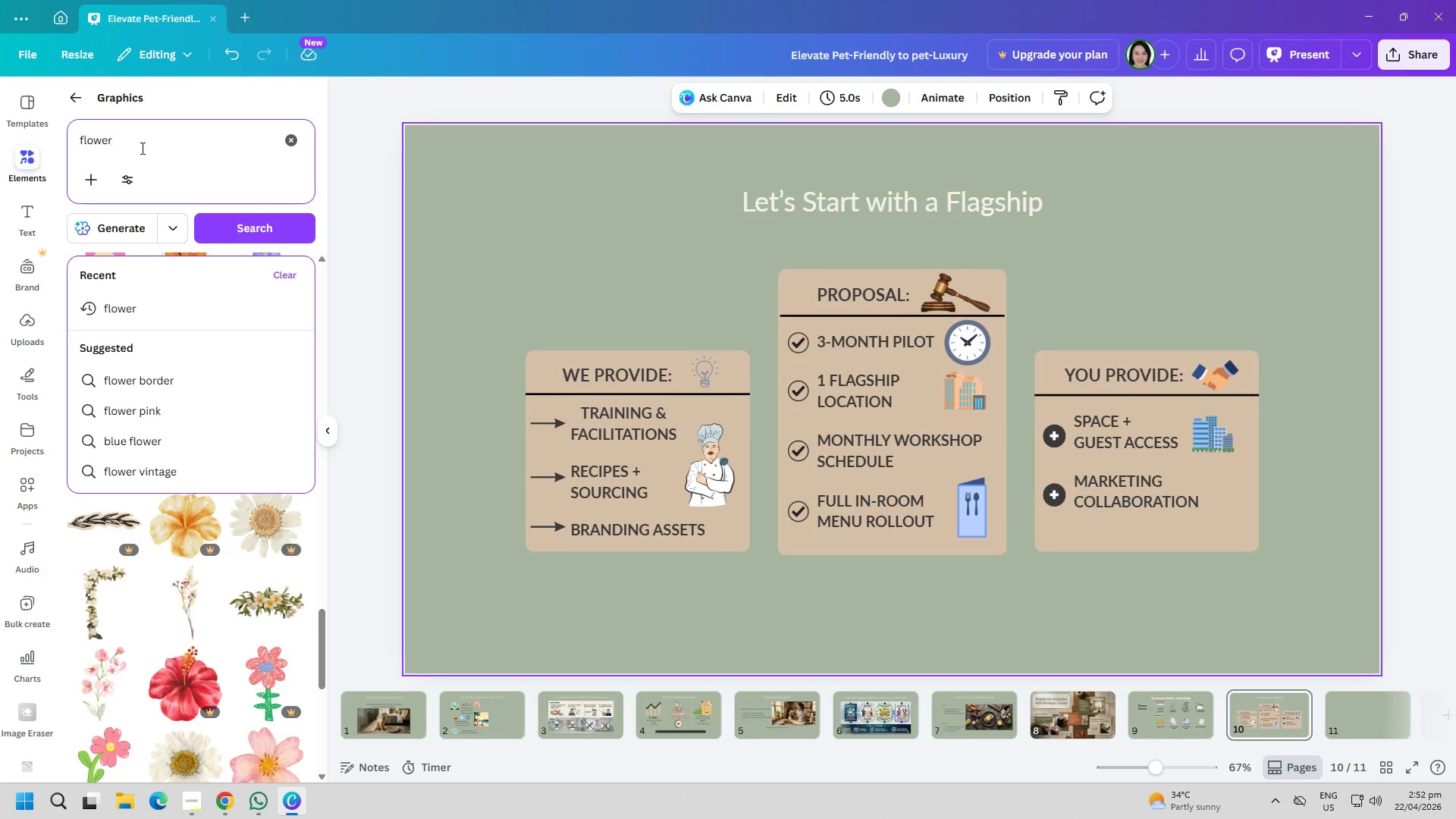 
key(Enter)
 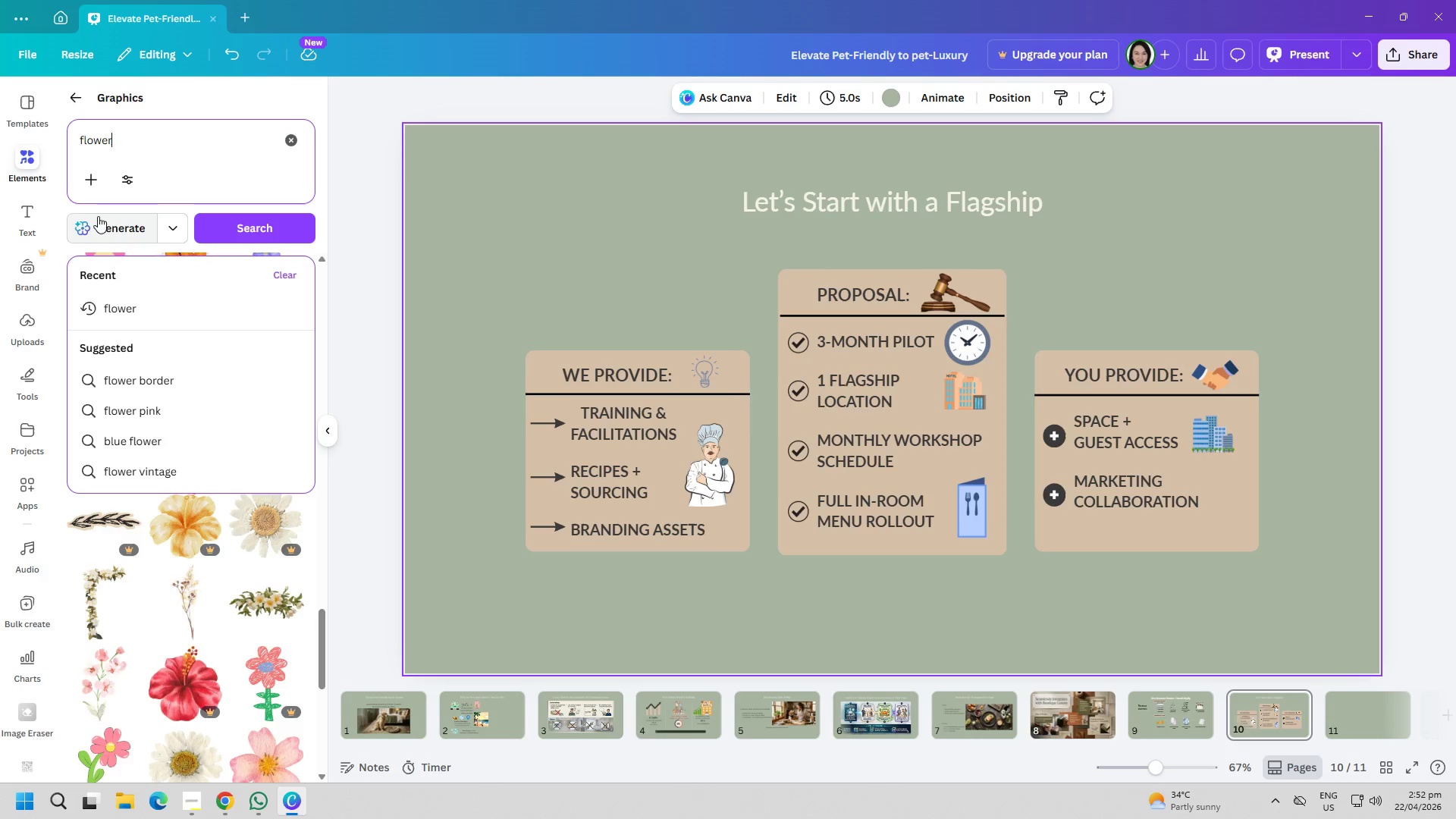 
left_click([134, 378])
 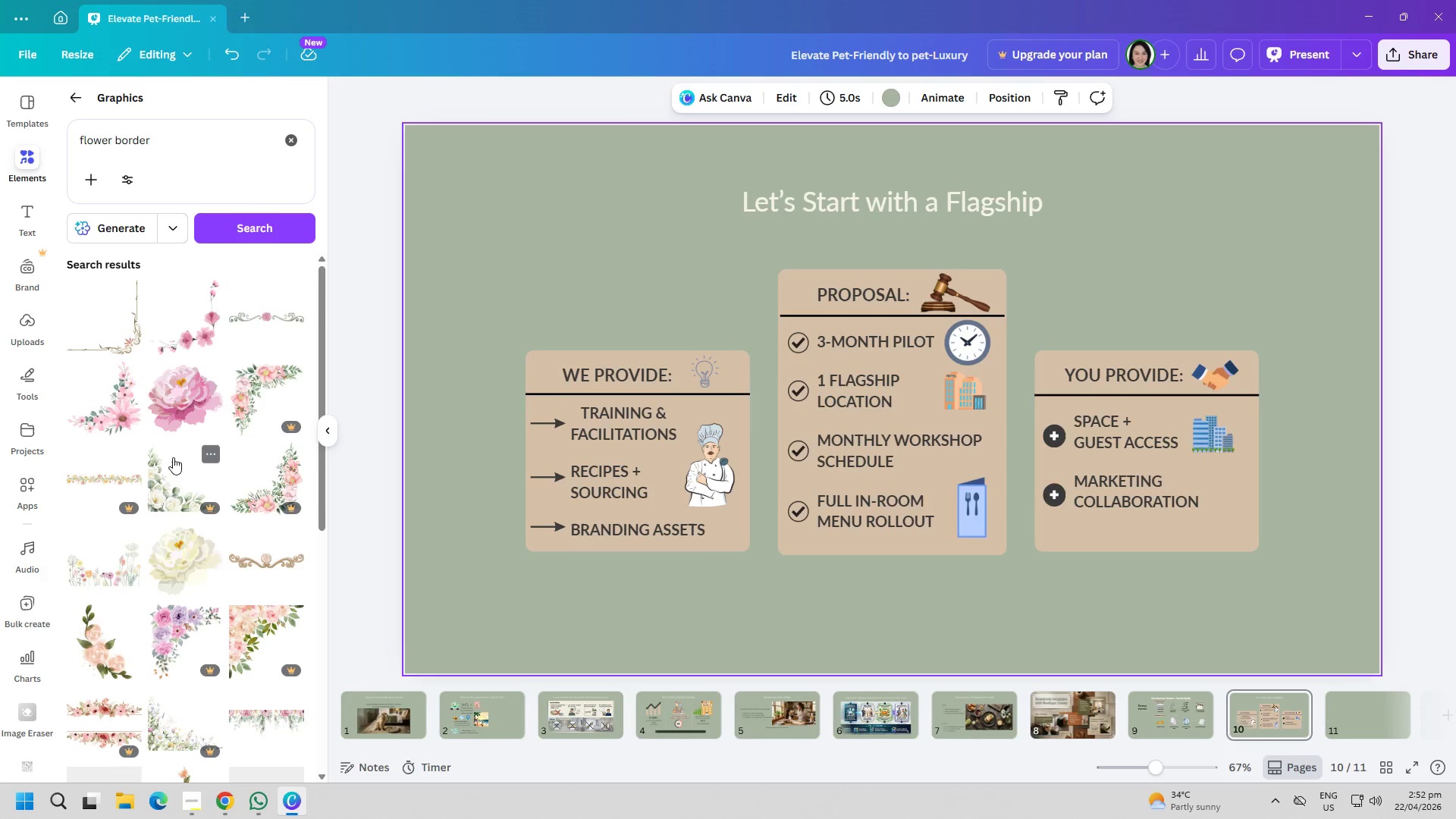 
scroll: coordinate [184, 426], scroll_direction: down, amount: 11.0
 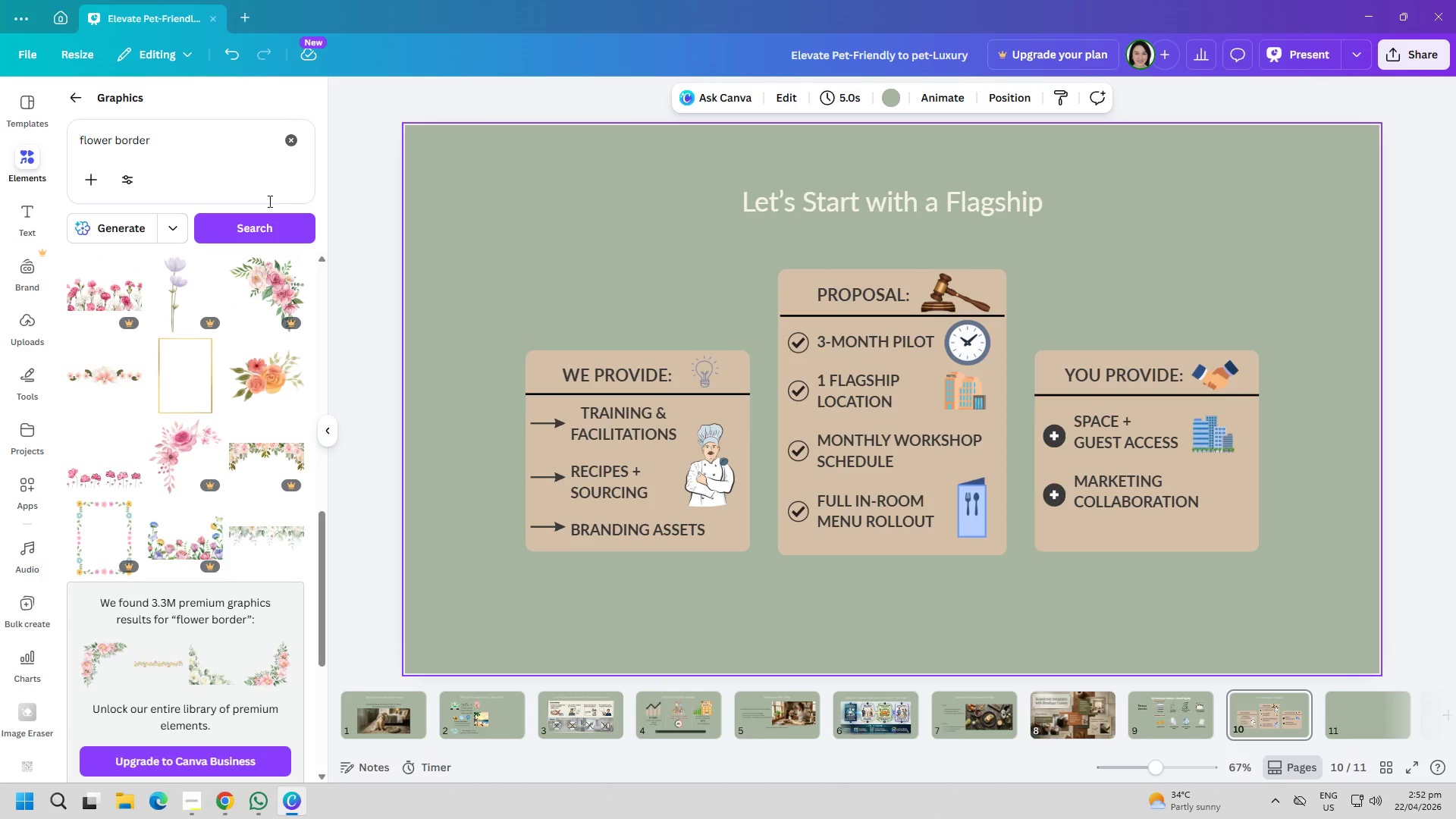 
left_click([300, 146])
 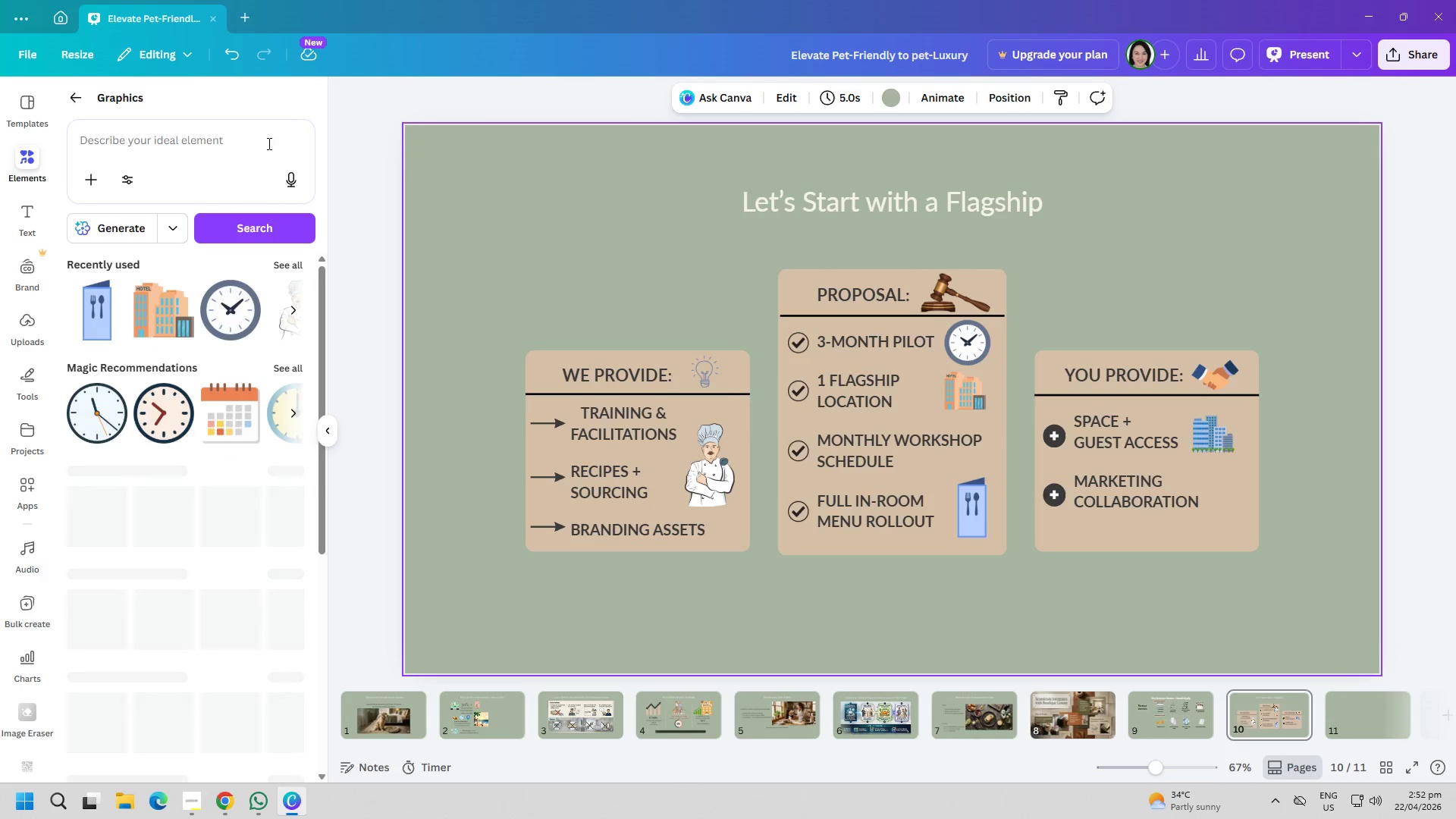 
left_click_drag(start_coordinate=[261, 144], to_coordinate=[259, 151])
 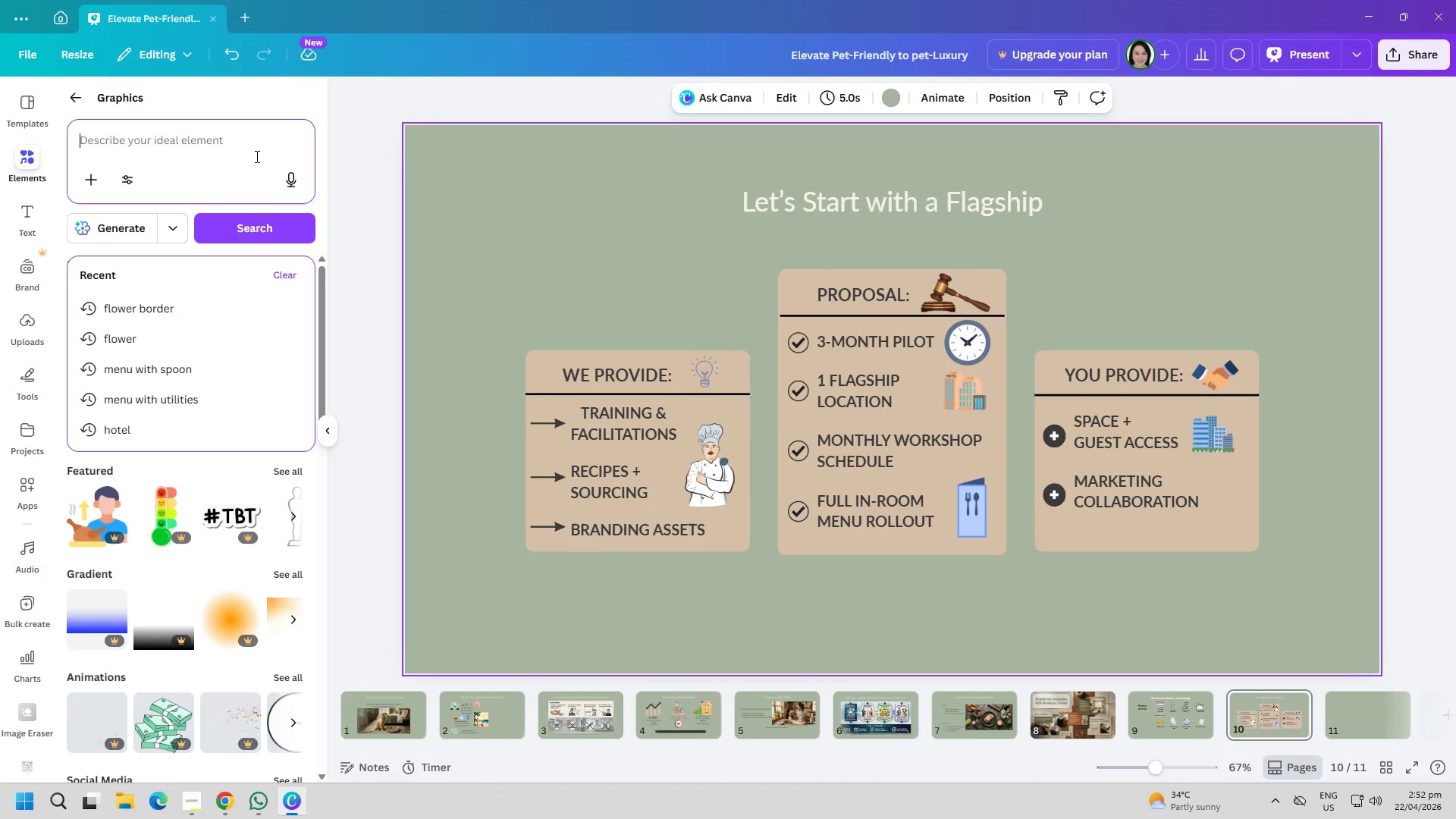 
wait(5.97)
 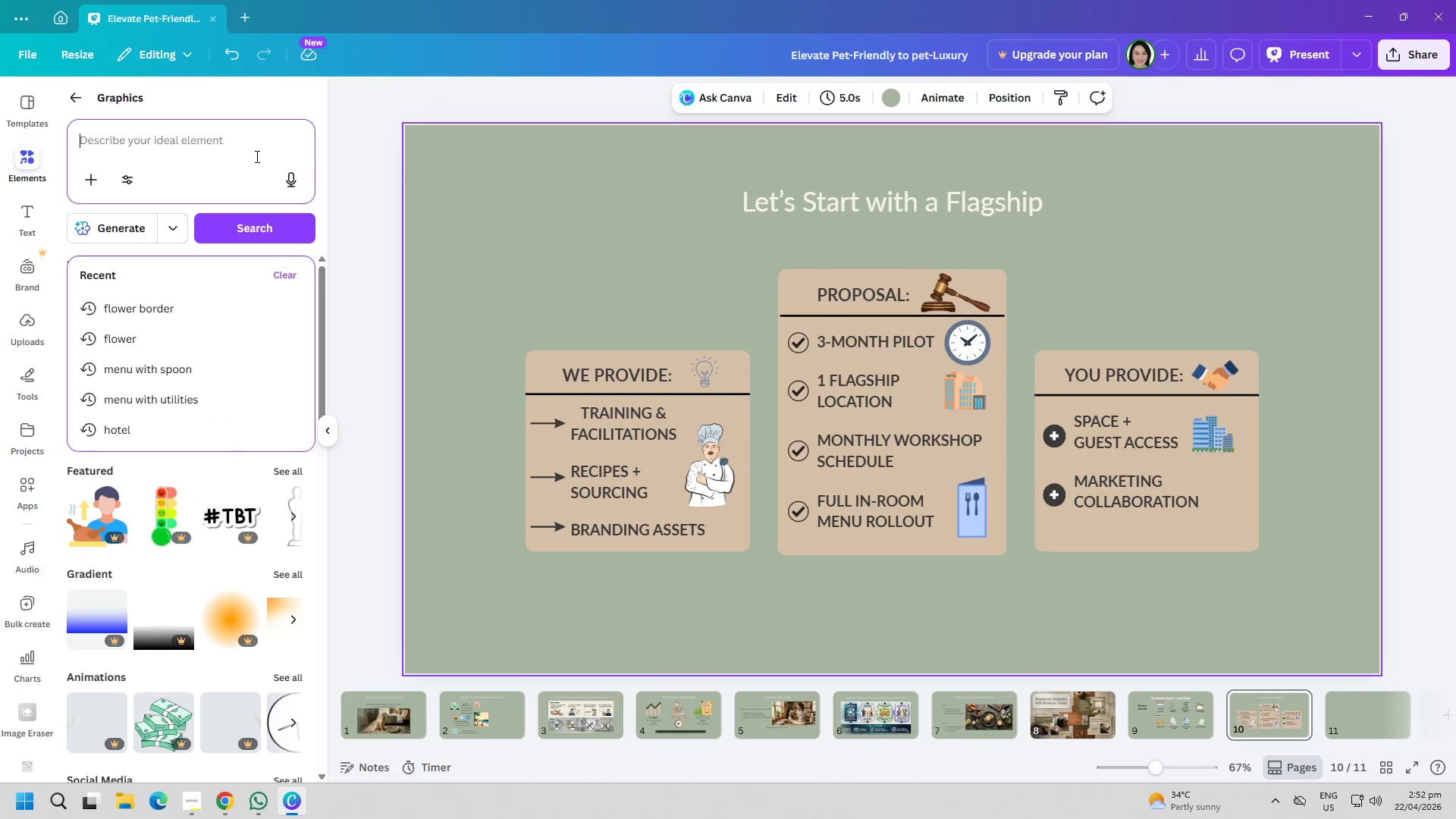 
type(PLANTS)
 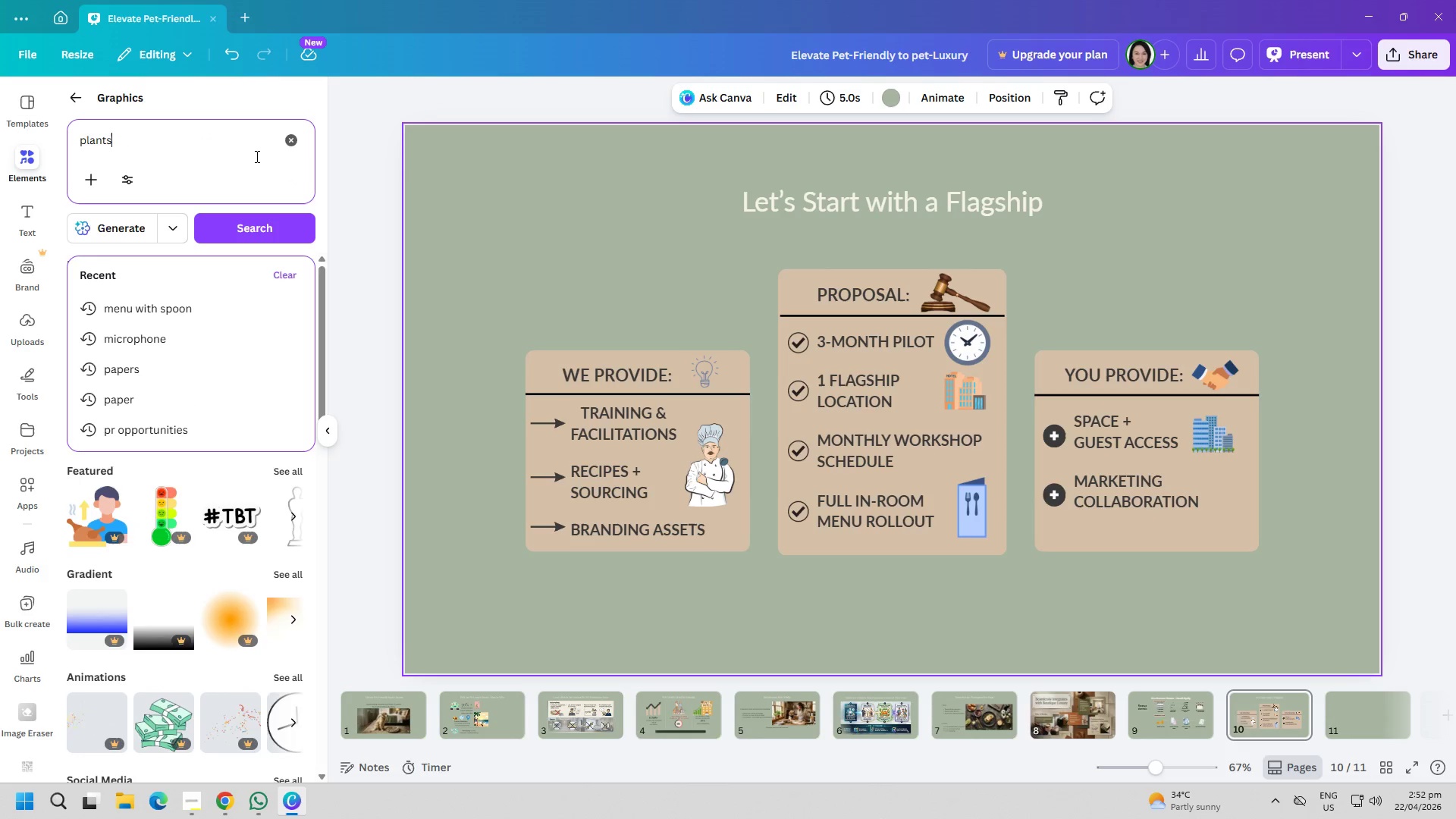 
key(Enter)
 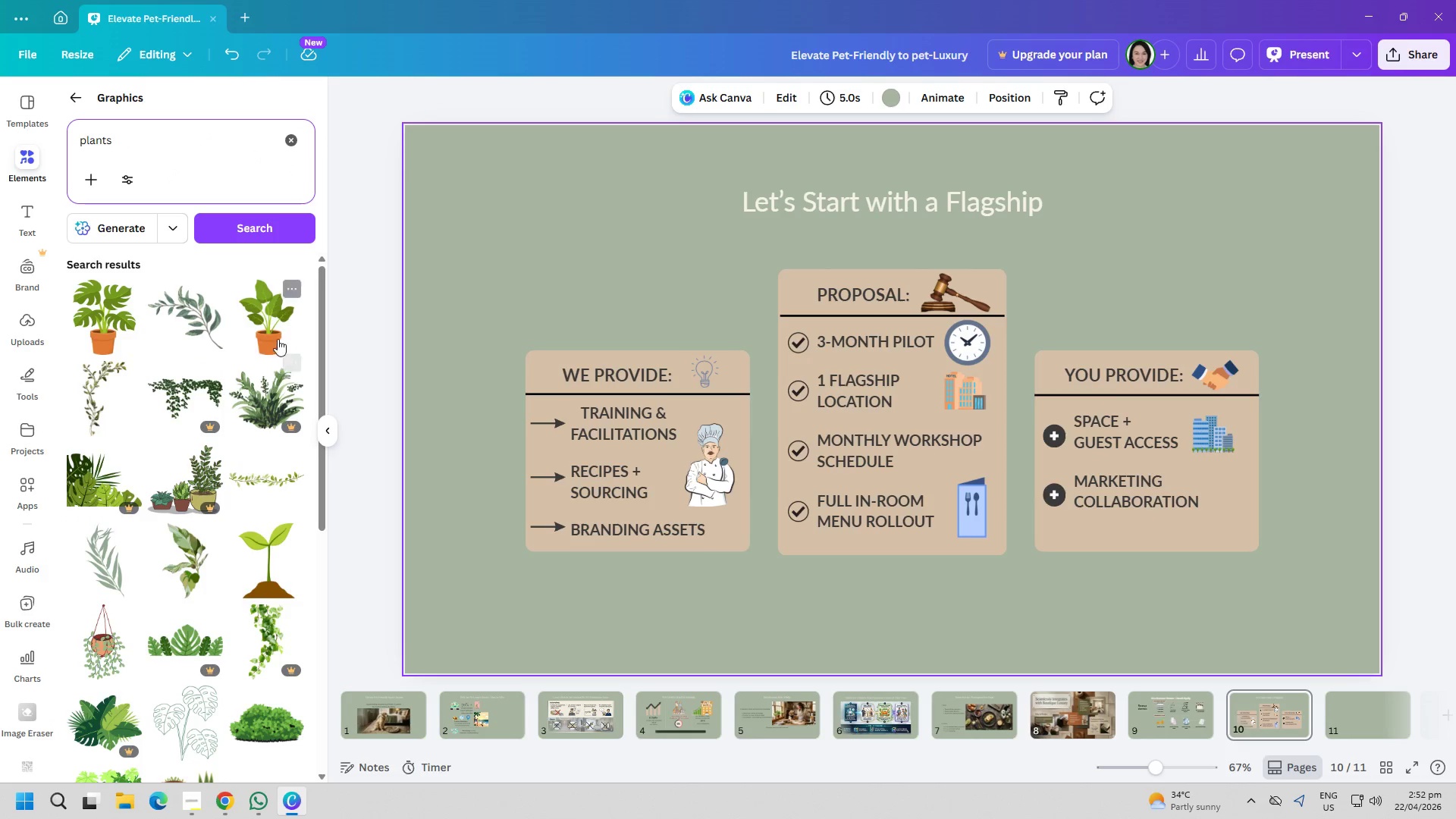 
wait(6.67)
 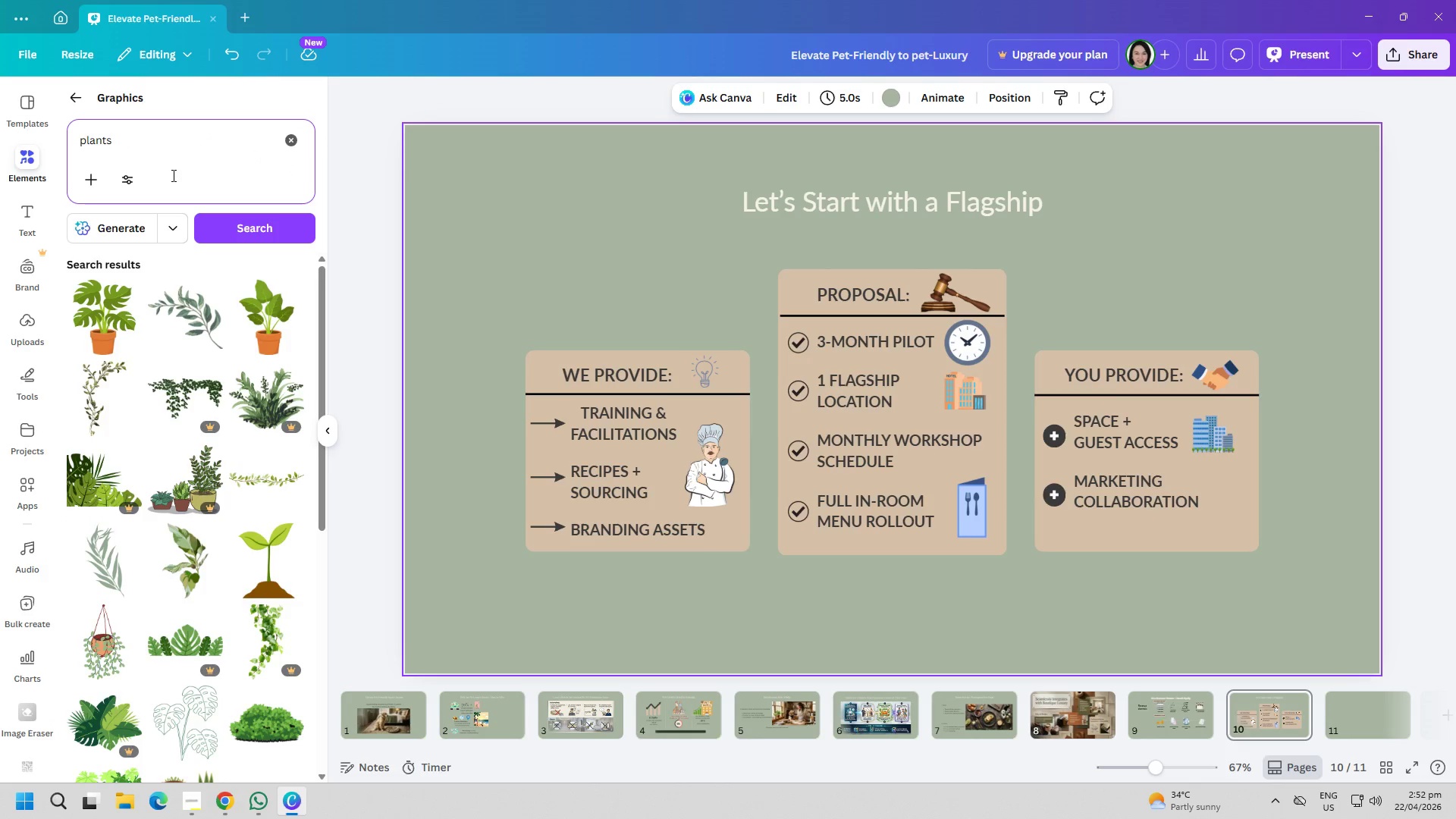 
left_click([126, 295])
 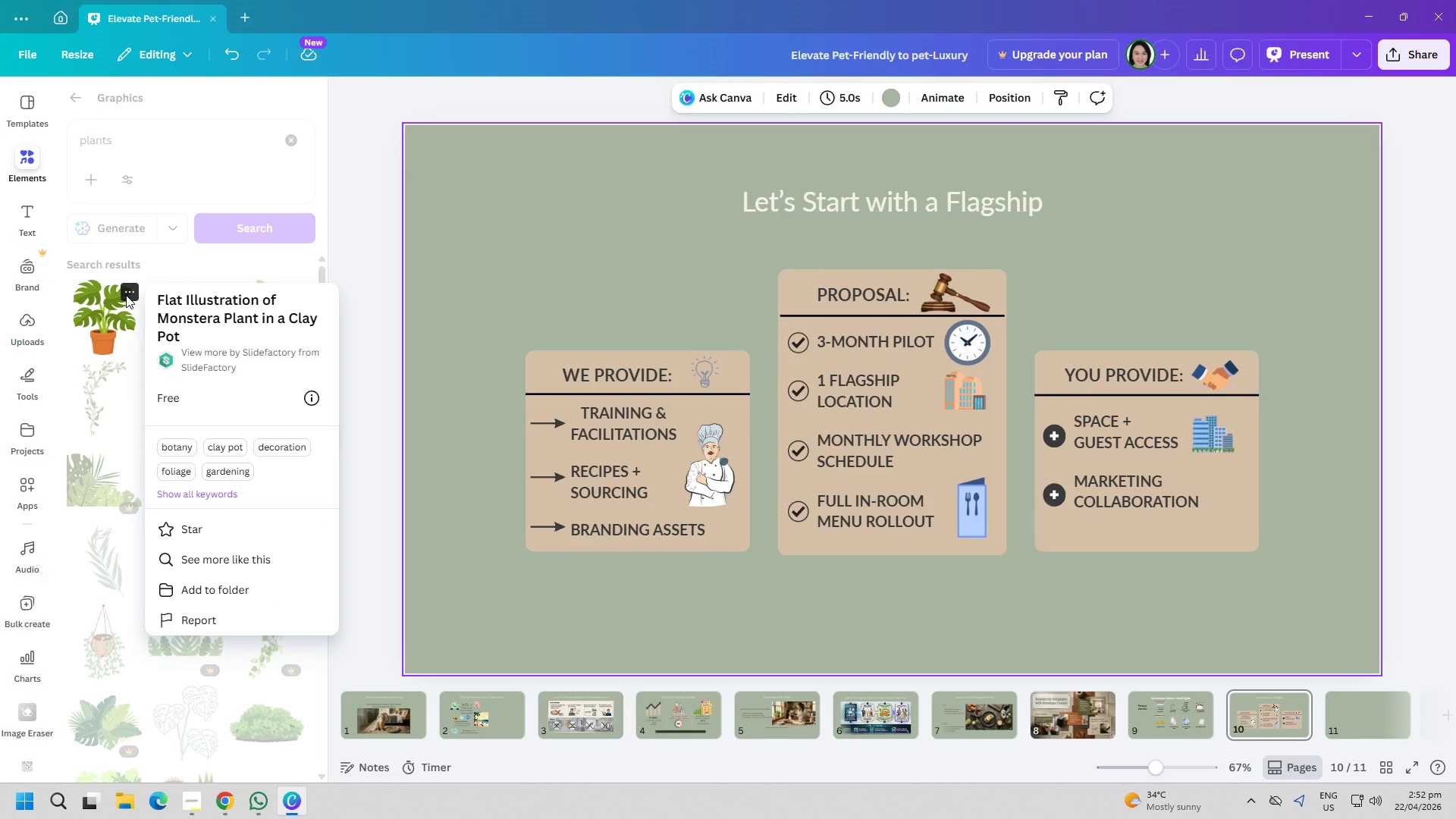 
left_click([126, 295])
 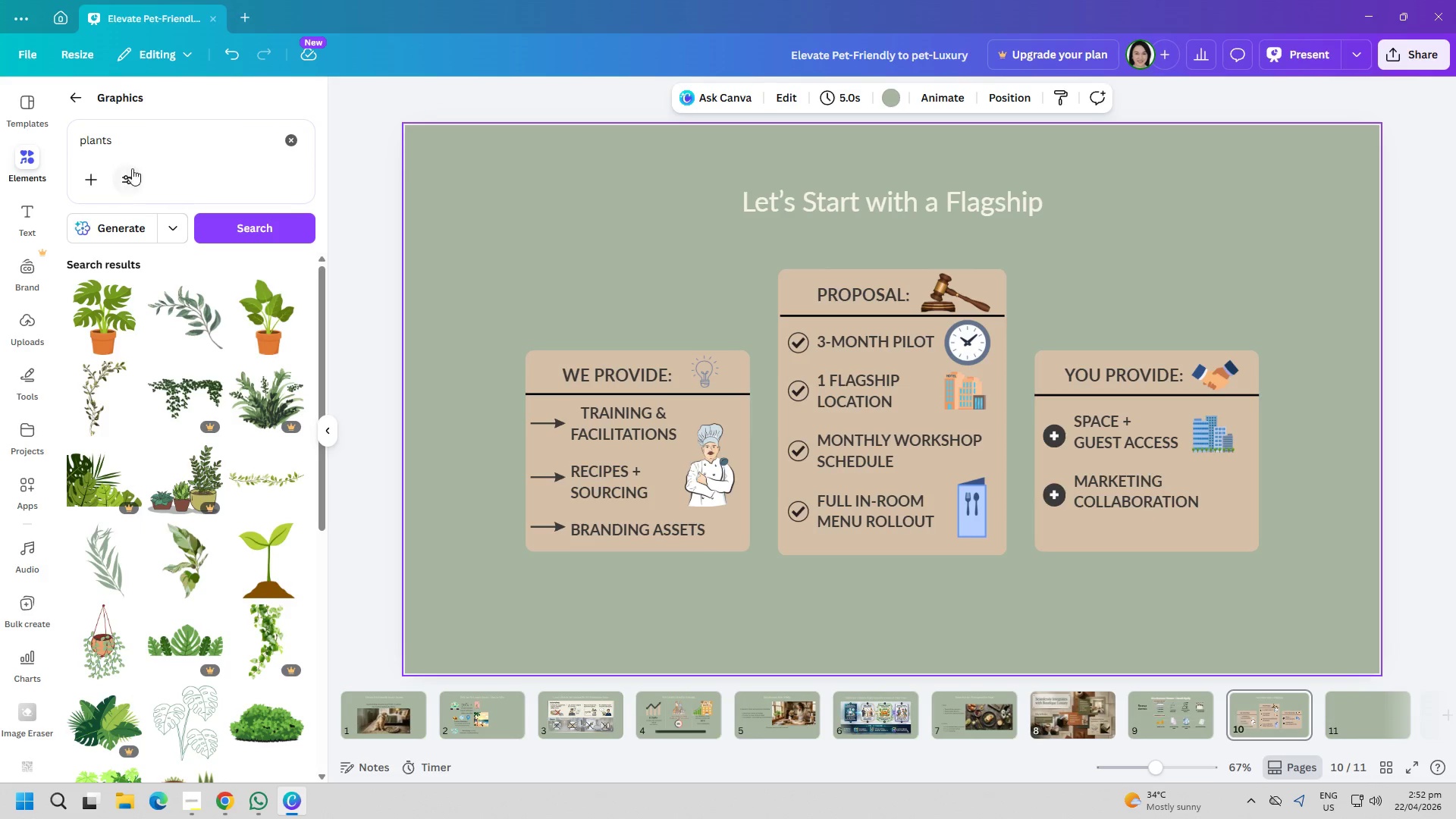 
double_click([144, 150])
 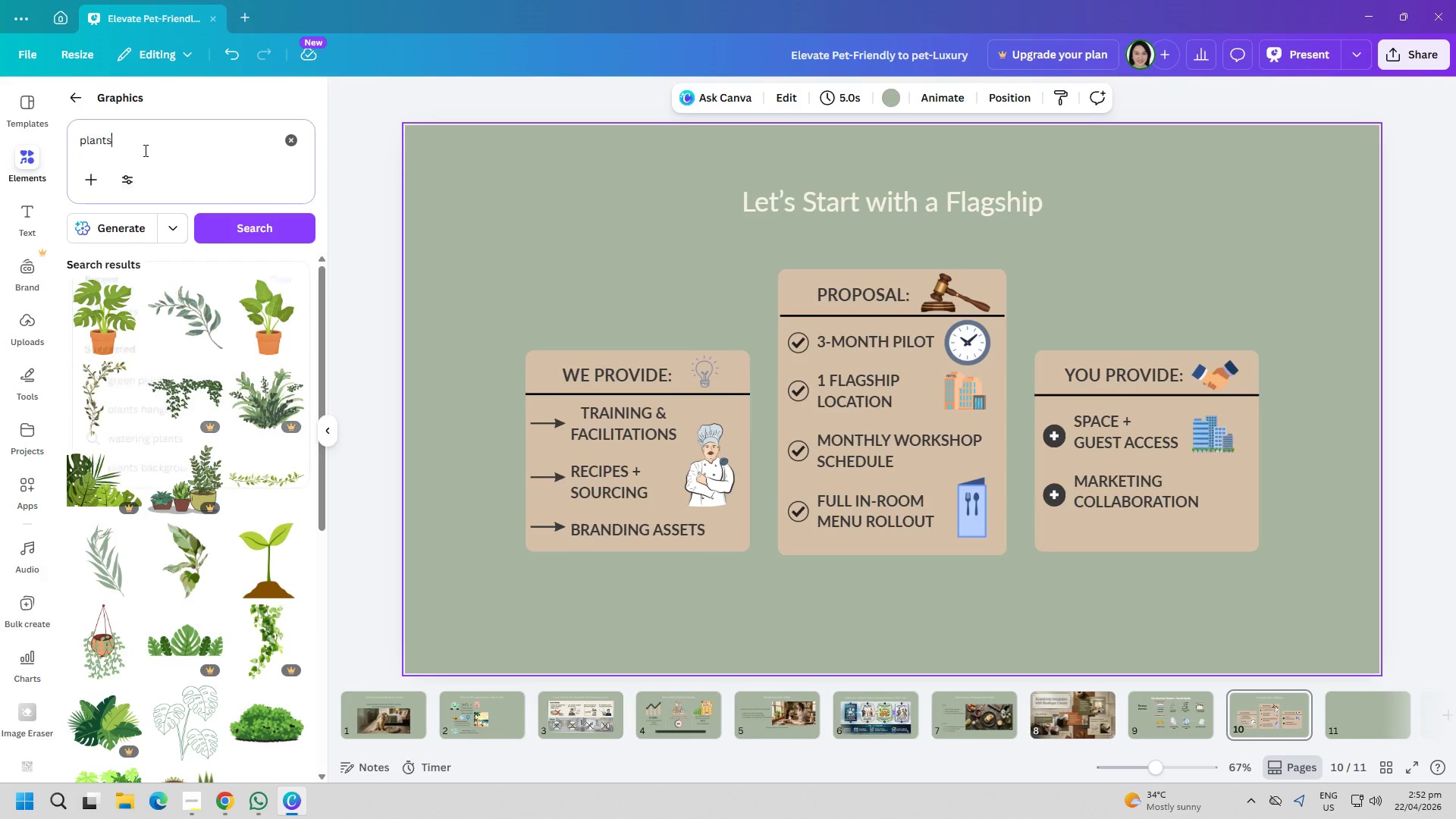 
triple_click([144, 150])
 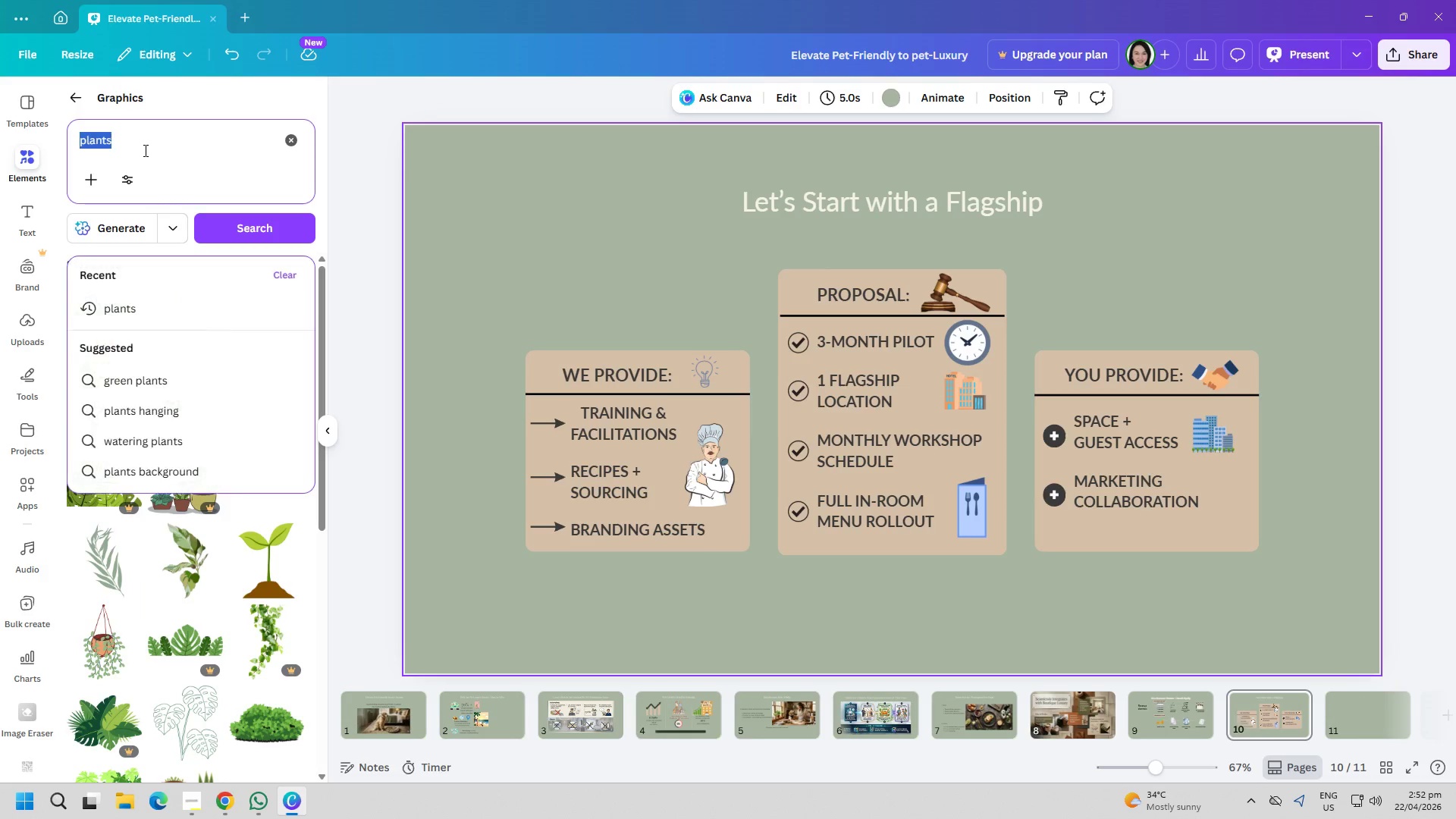 
triple_click([144, 150])
 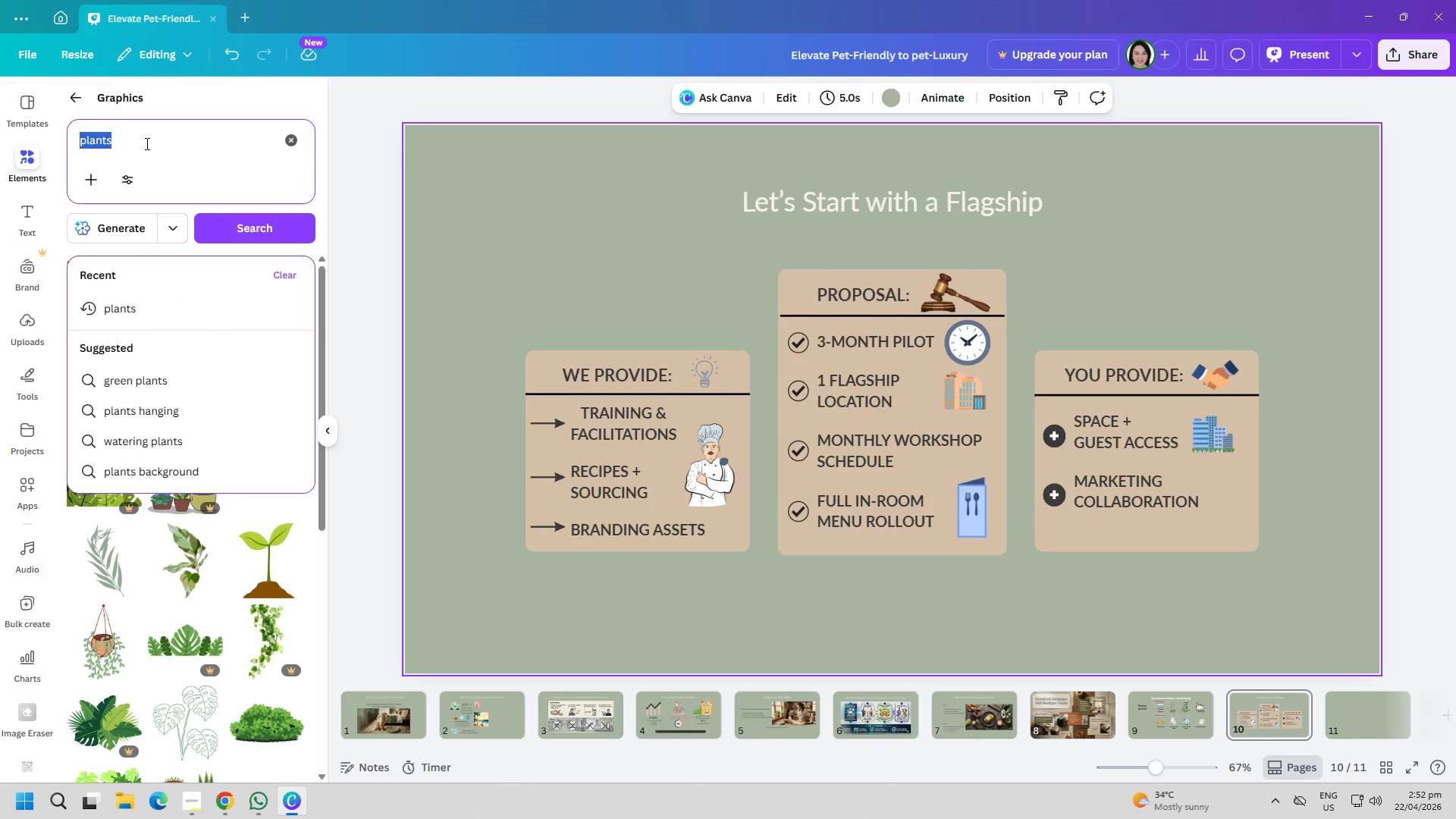 
type(POT)
 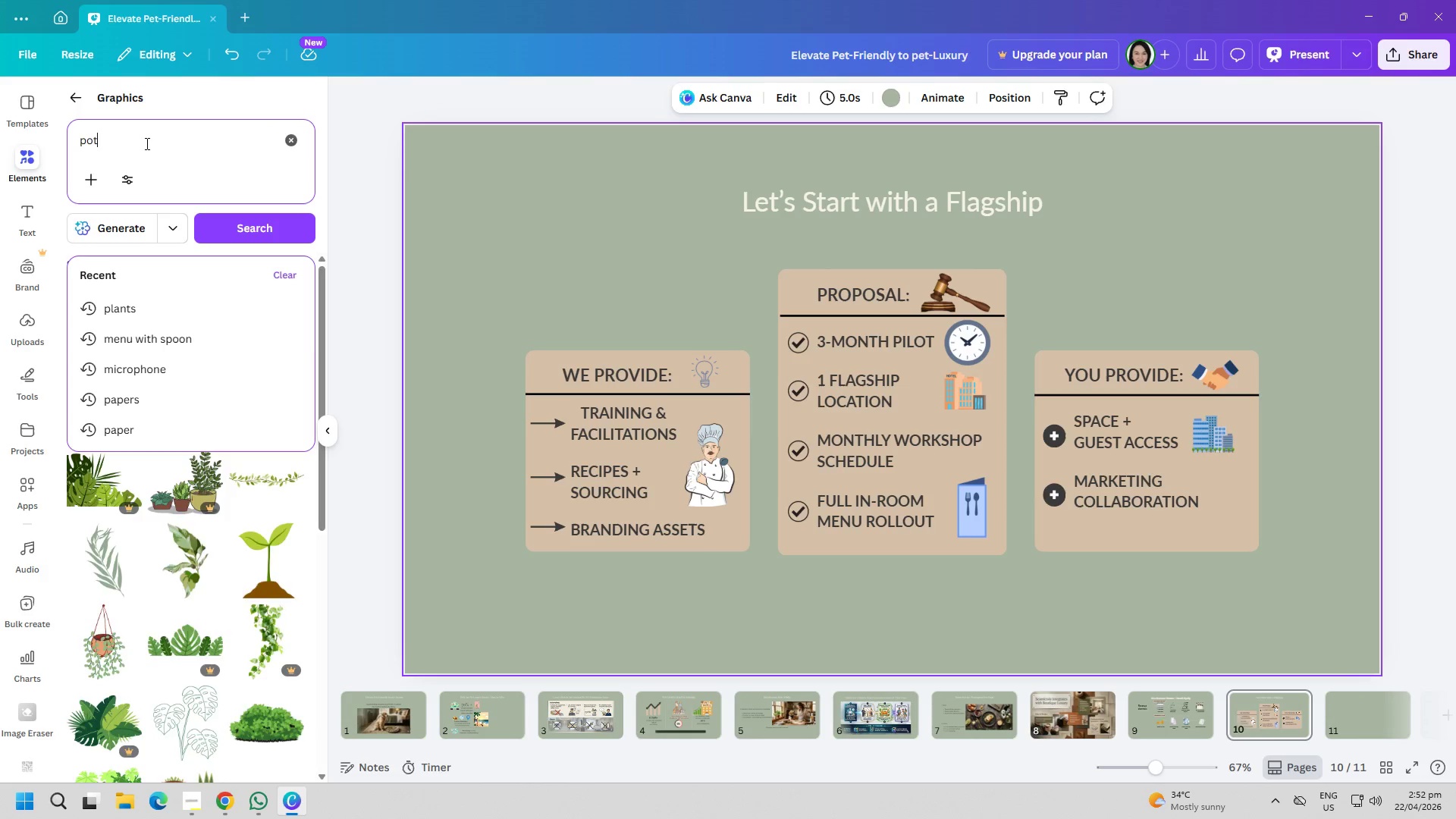 
key(Enter)
 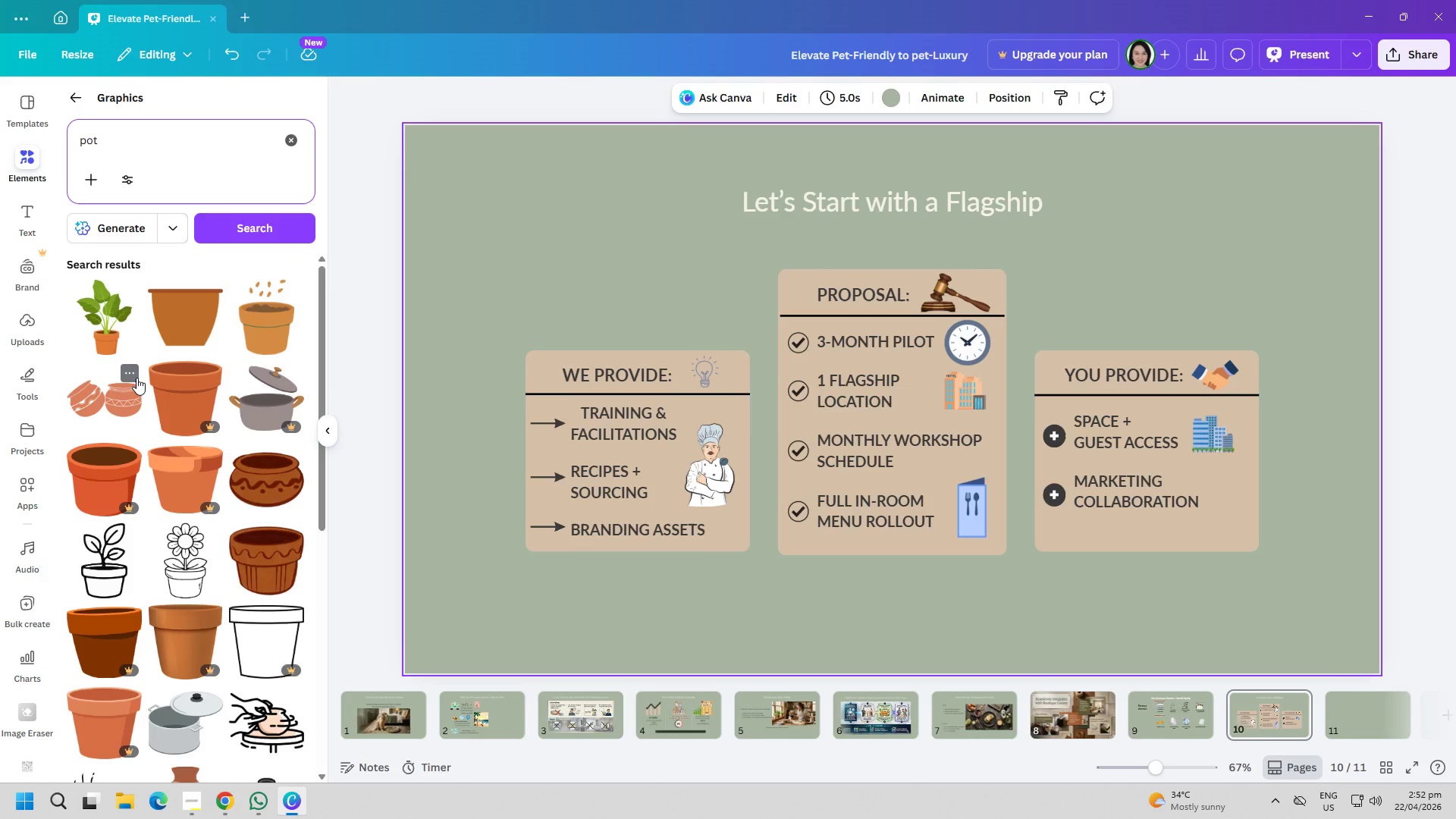 
scroll: coordinate [167, 473], scroll_direction: down, amount: 10.0
 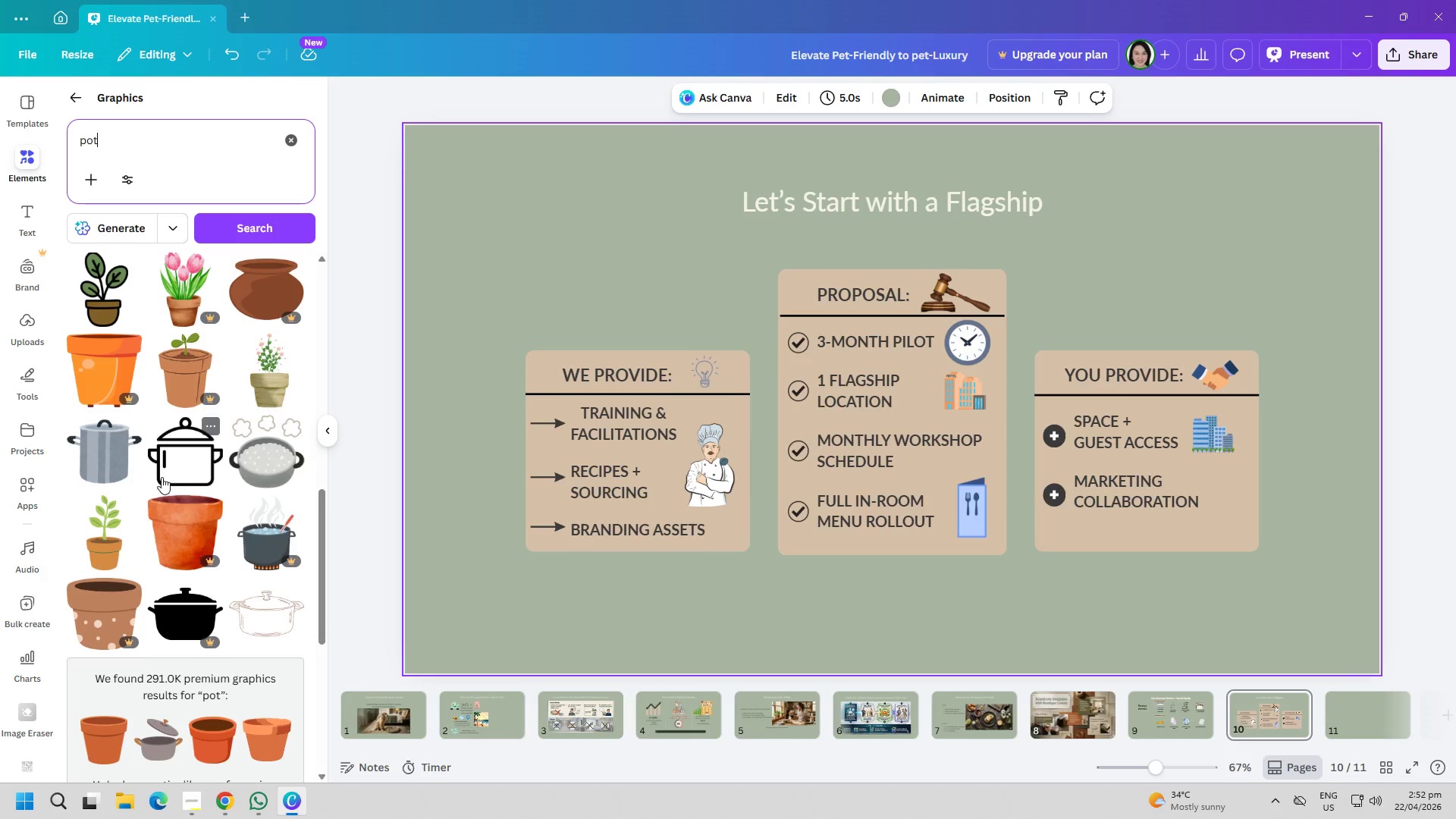 
left_click([98, 548])
 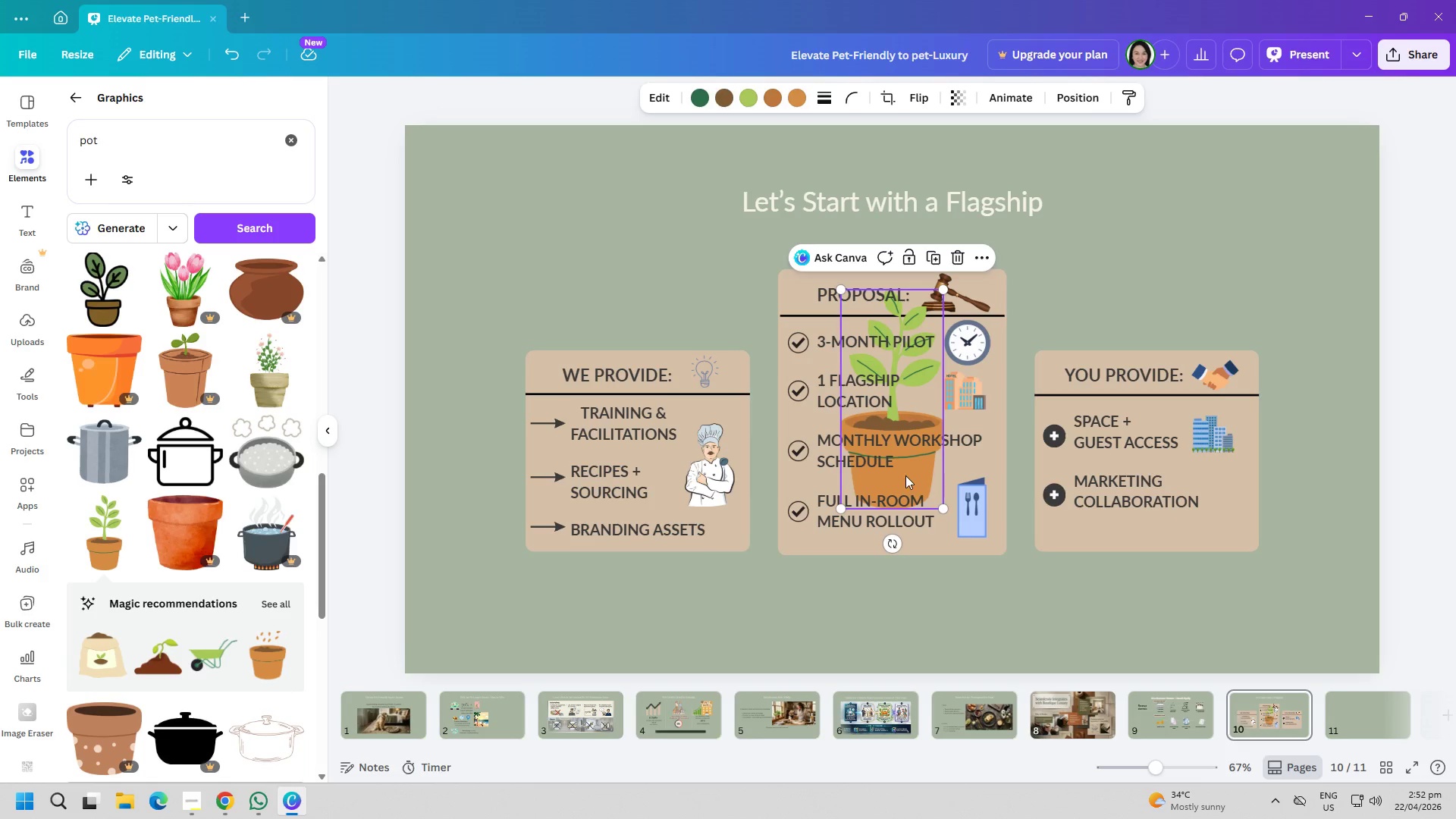 
left_click_drag(start_coordinate=[904, 474], to_coordinate=[784, 615])
 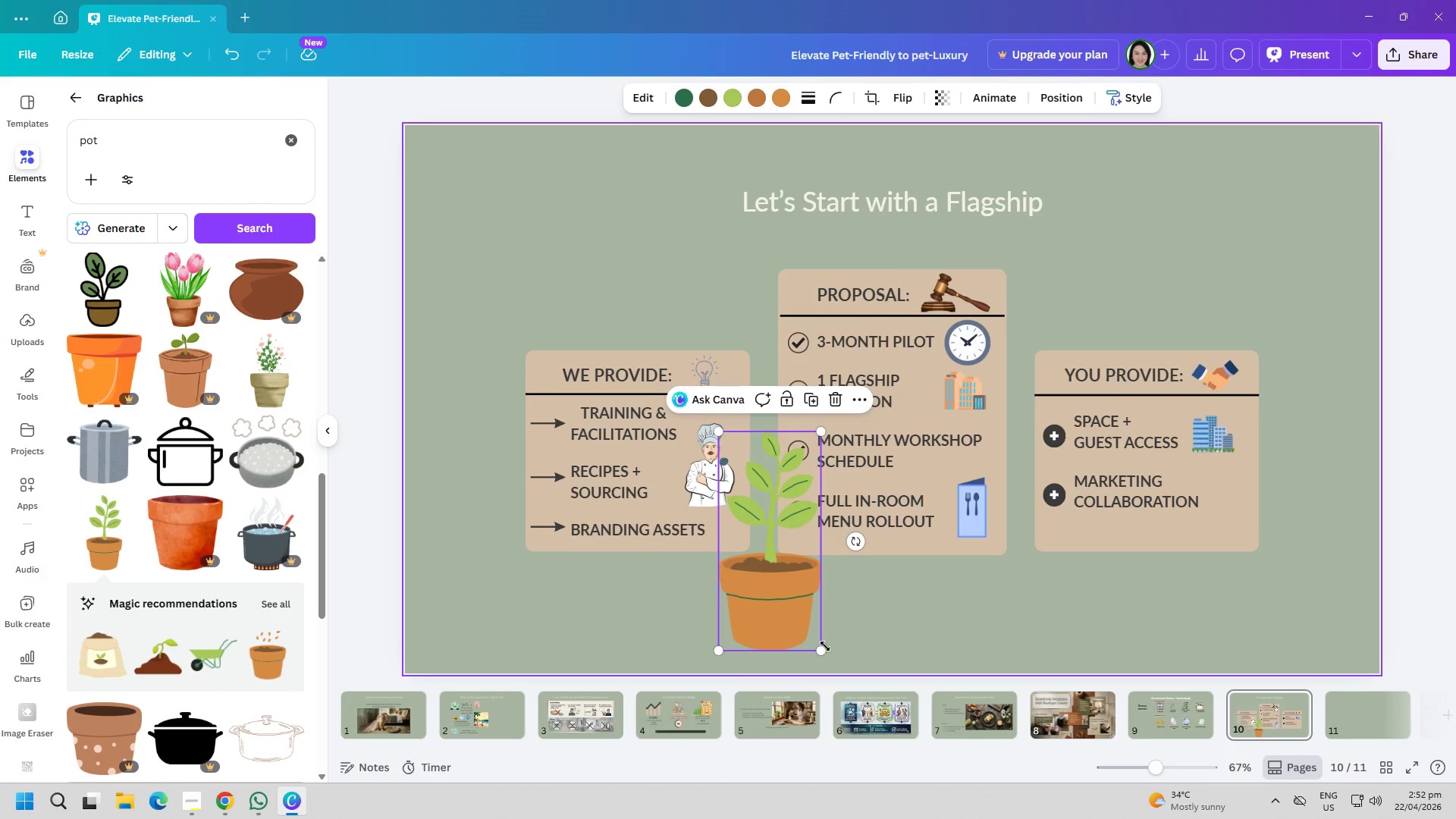 
left_click_drag(start_coordinate=[821, 646], to_coordinate=[742, 534])
 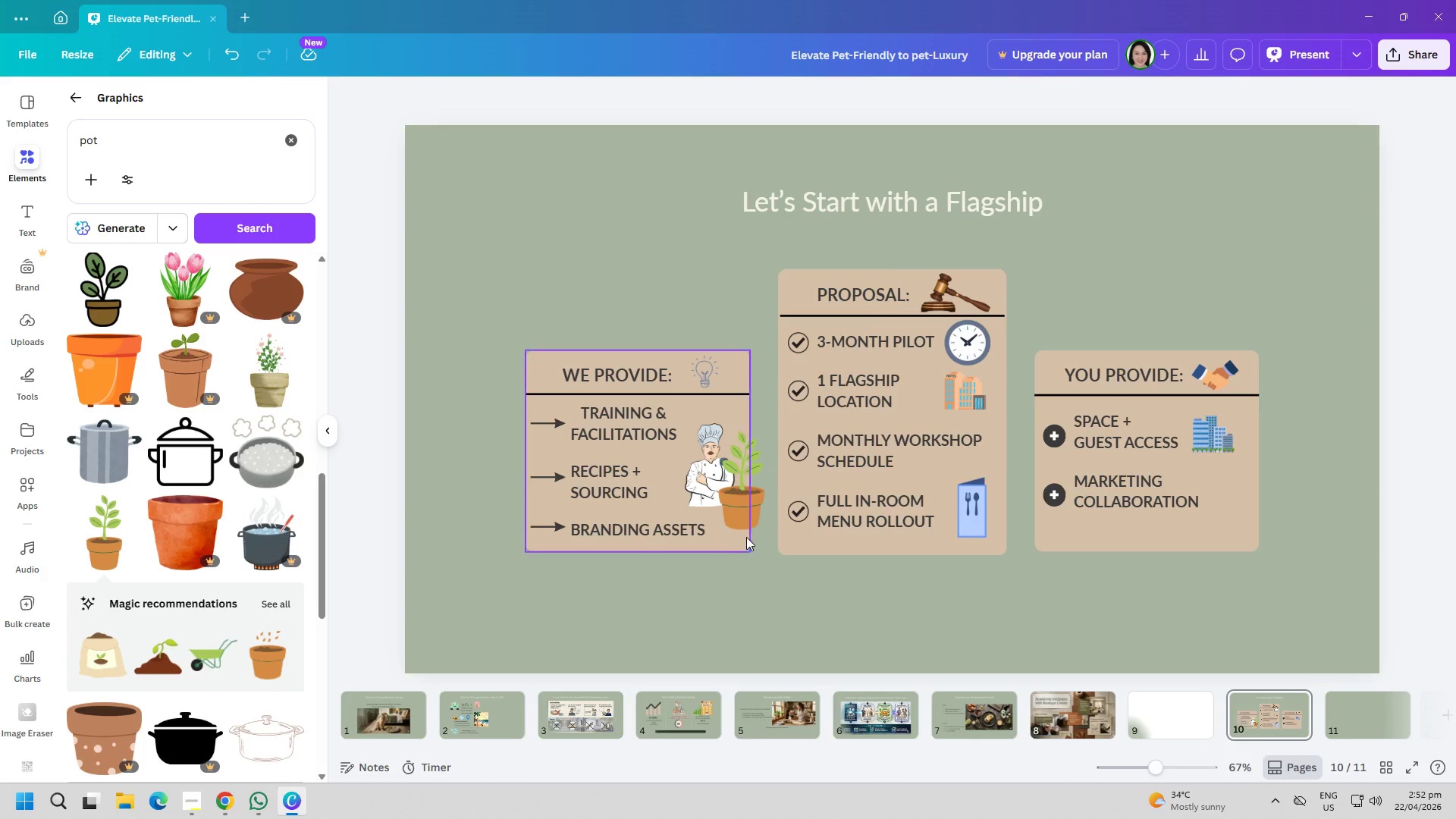 
left_click_drag(start_coordinate=[757, 501], to_coordinate=[780, 557])
 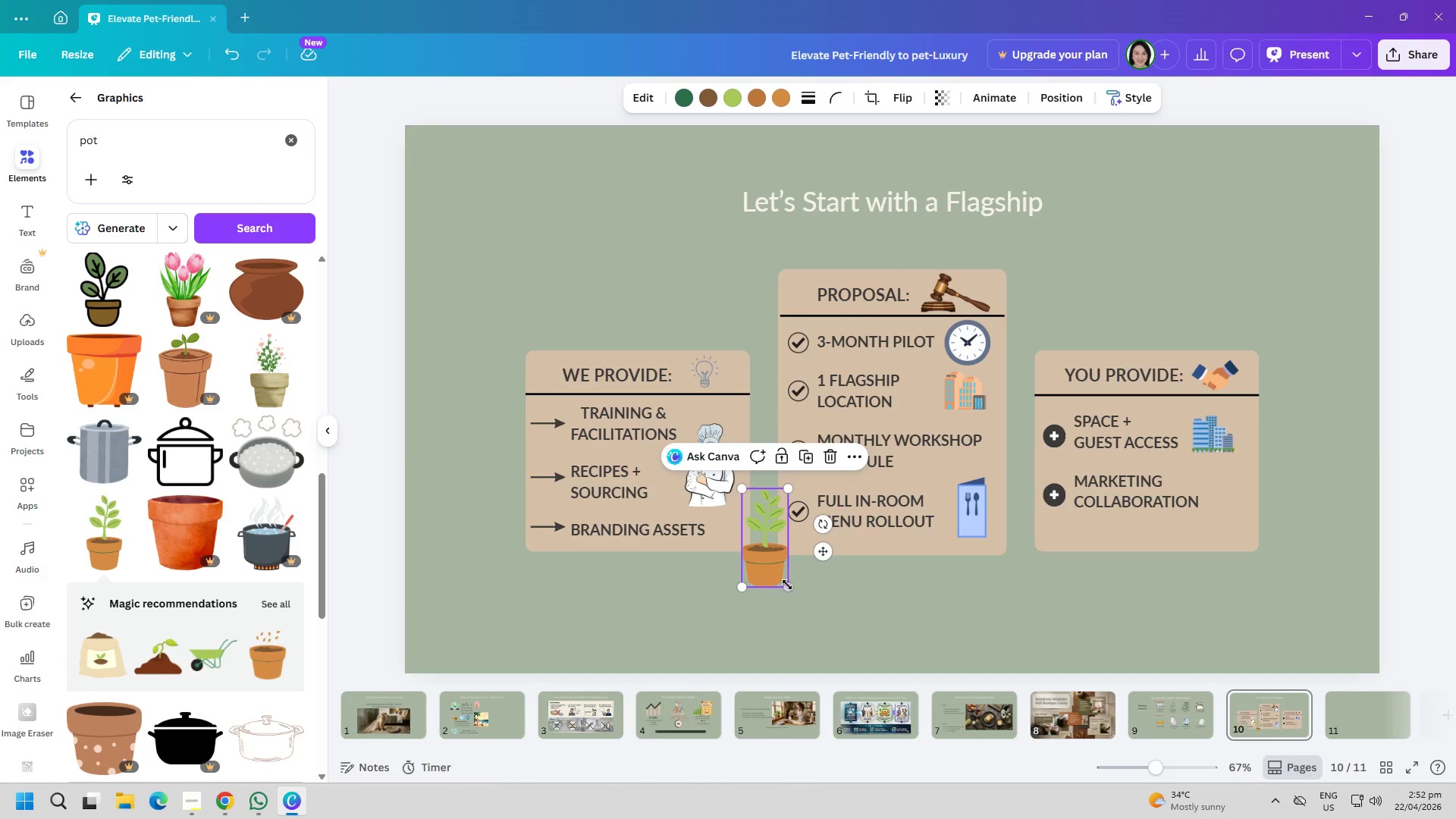 
left_click_drag(start_coordinate=[789, 585], to_coordinate=[773, 568])
 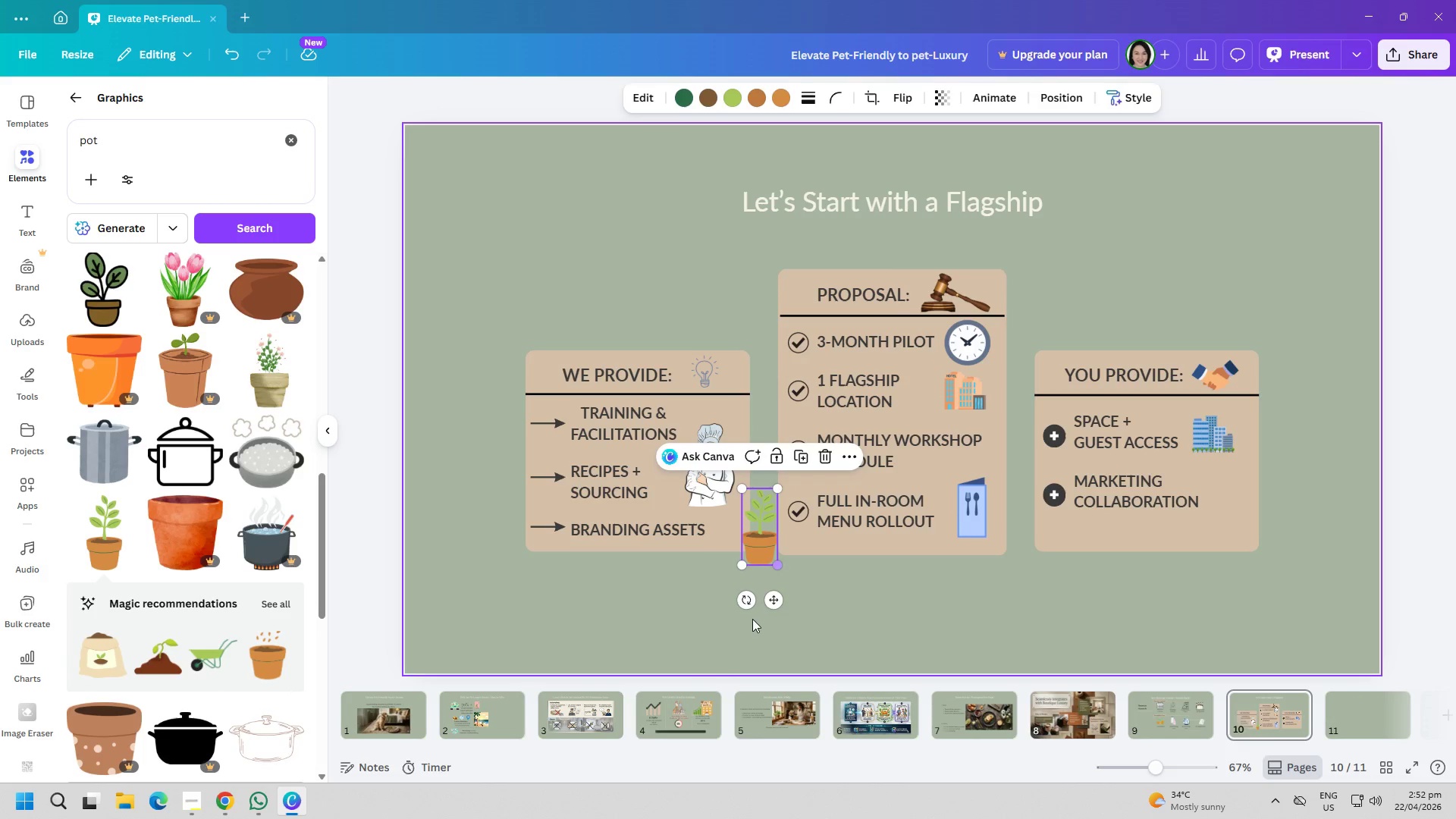 
left_click([745, 637])
 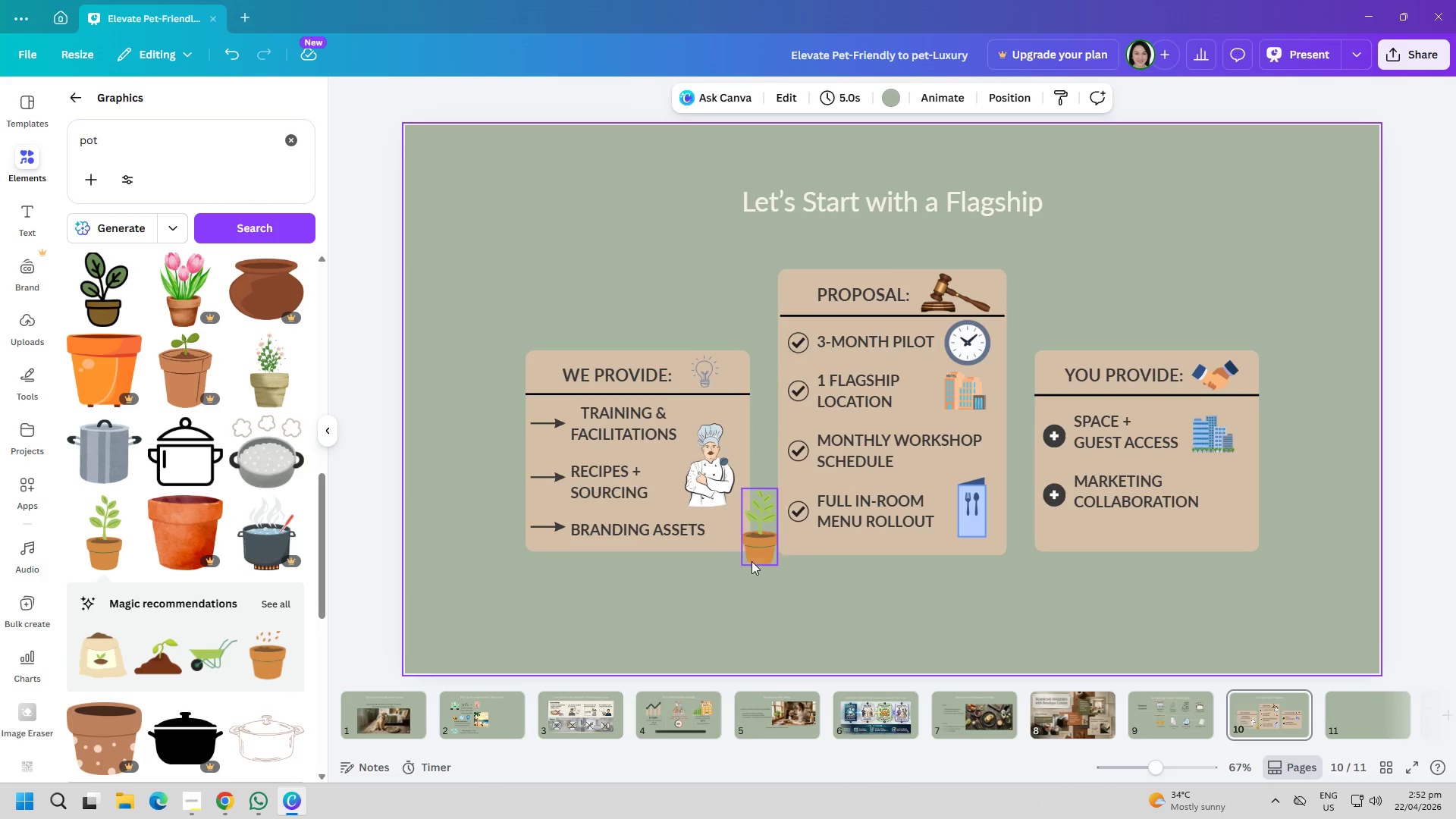 
left_click_drag(start_coordinate=[758, 553], to_coordinate=[762, 576])
 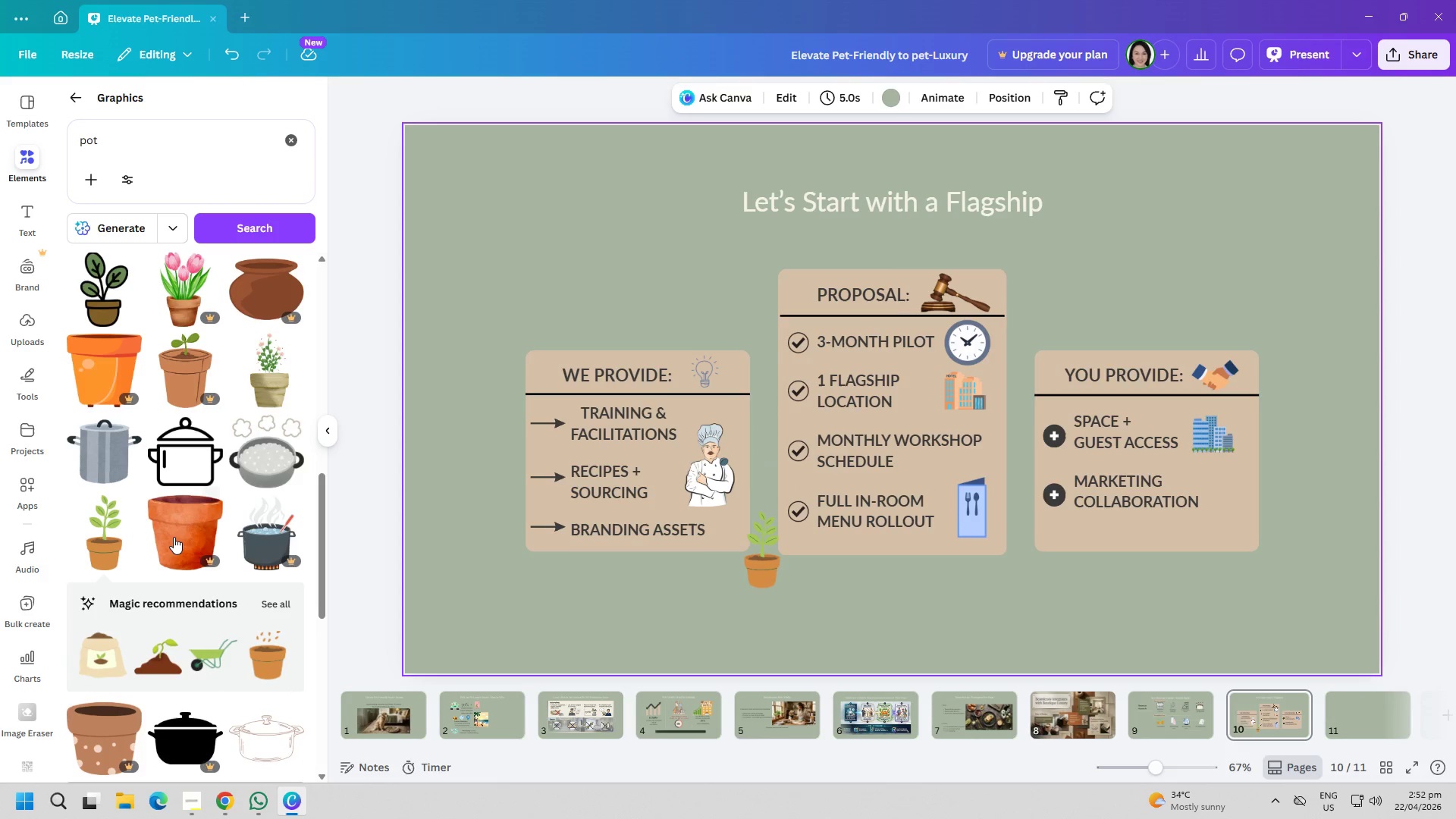 
scroll: coordinate [180, 544], scroll_direction: down, amount: 6.0
 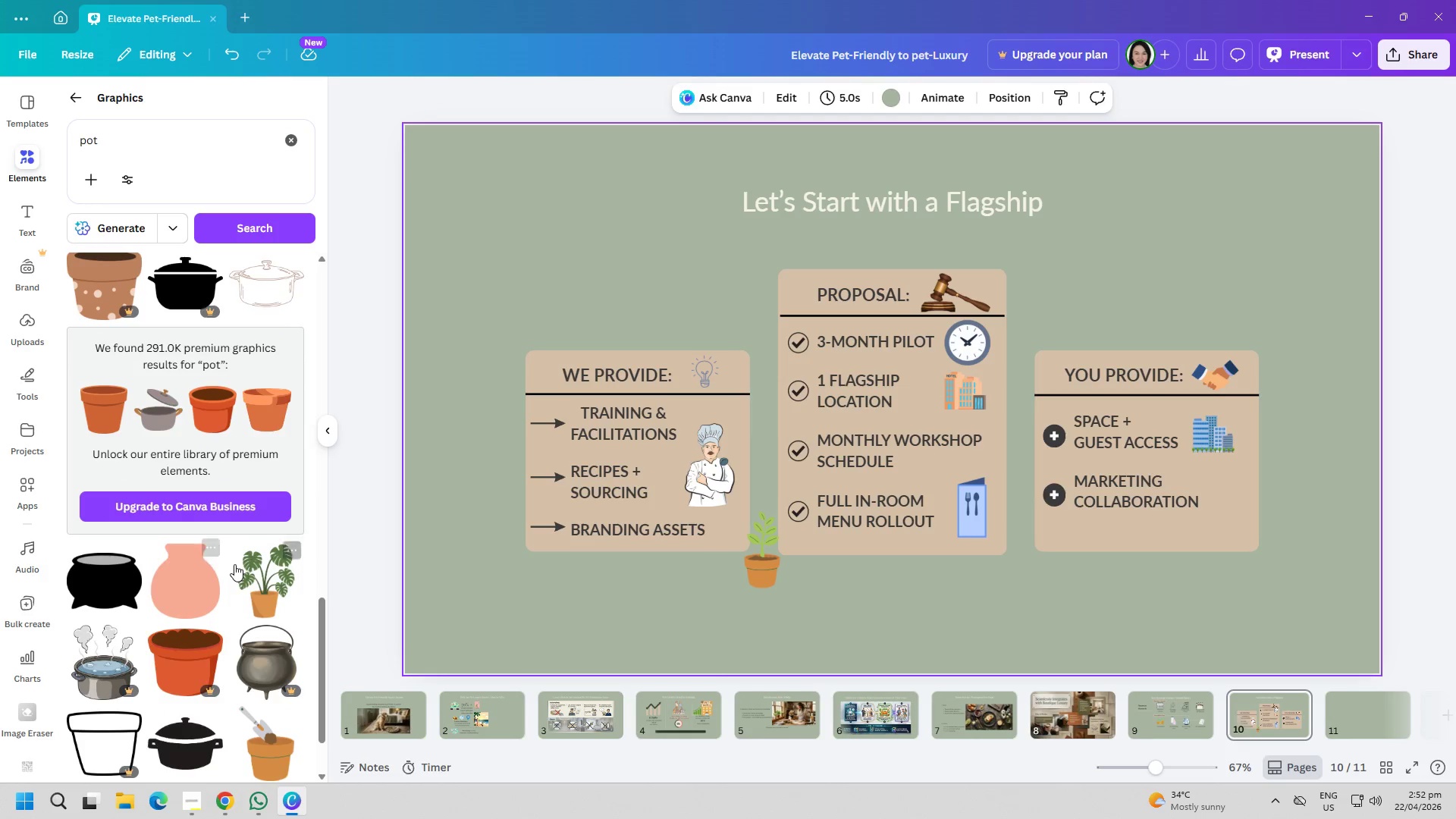 
left_click([260, 585])
 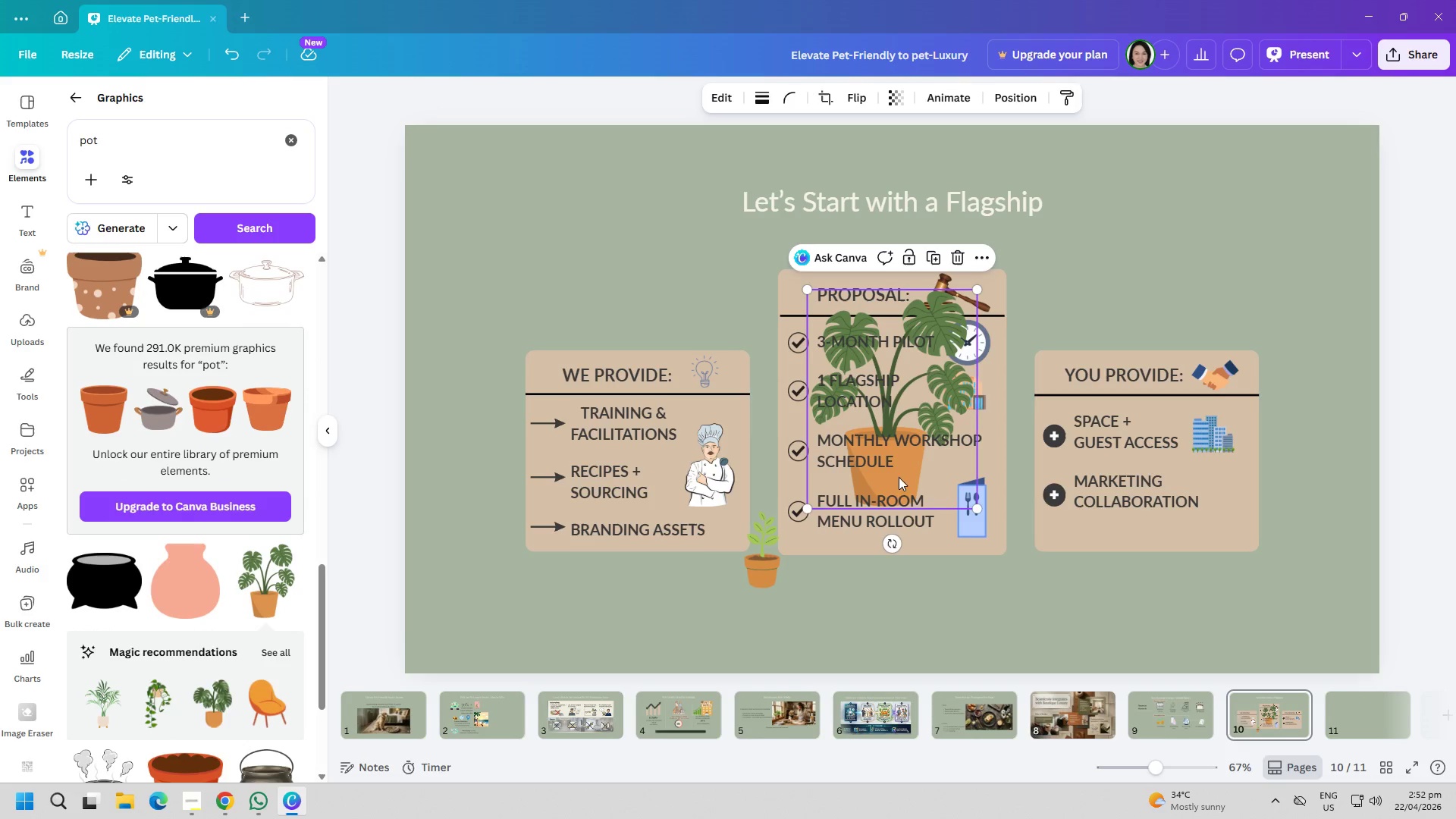 
left_click_drag(start_coordinate=[900, 482], to_coordinate=[1031, 614])
 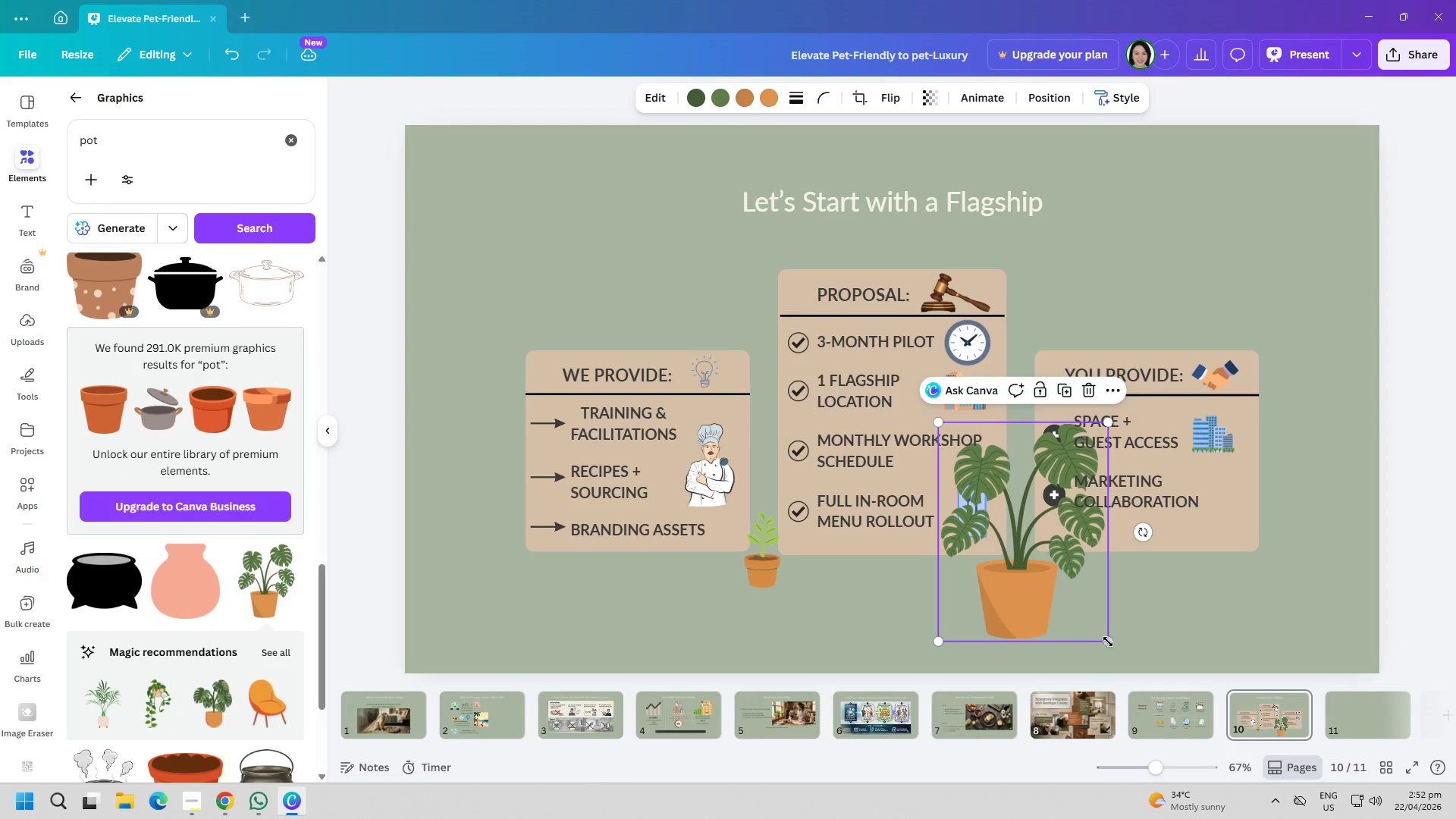 
left_click_drag(start_coordinate=[1108, 642], to_coordinate=[996, 534])
 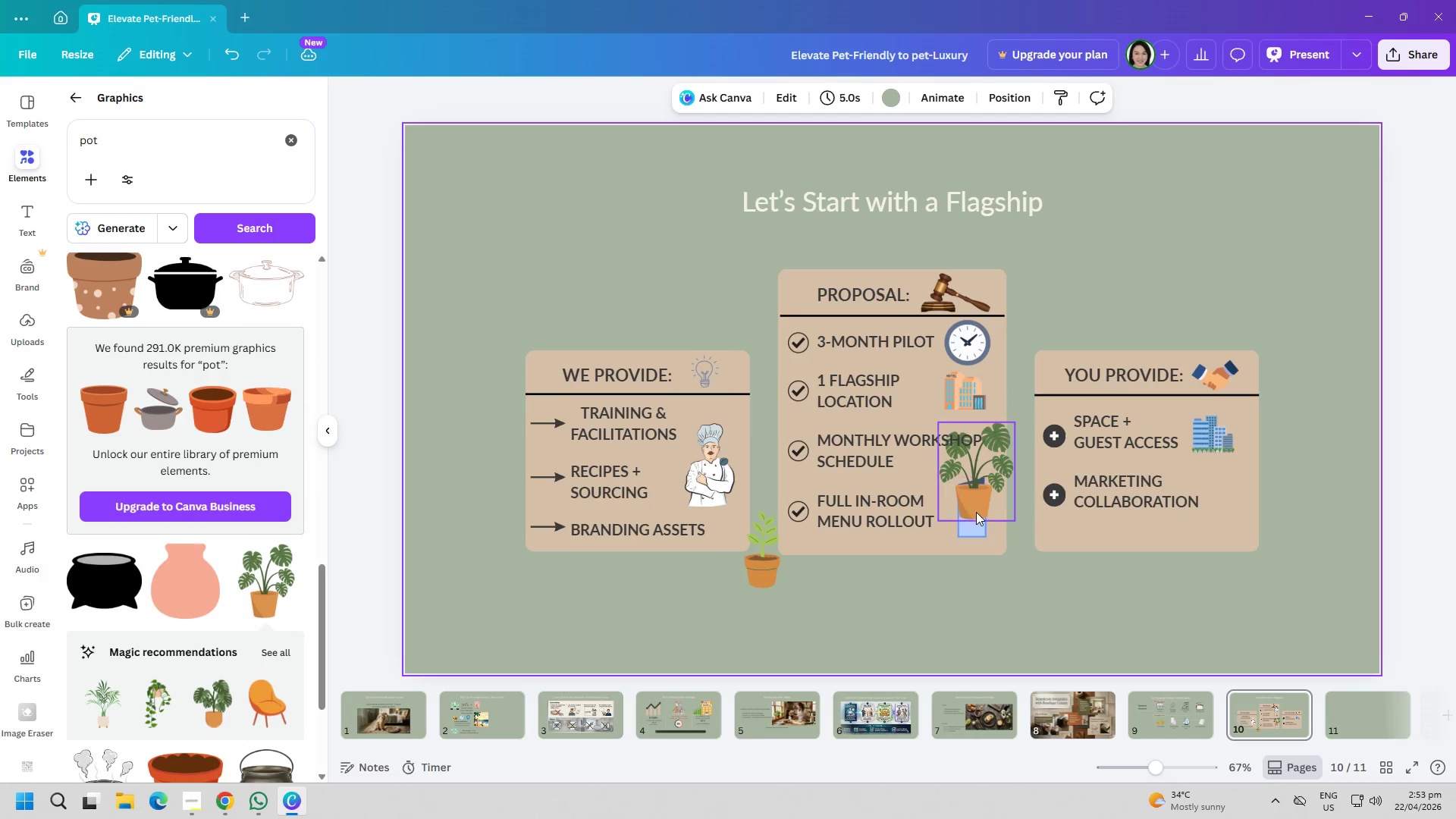 
left_click_drag(start_coordinate=[976, 498], to_coordinate=[1016, 569])
 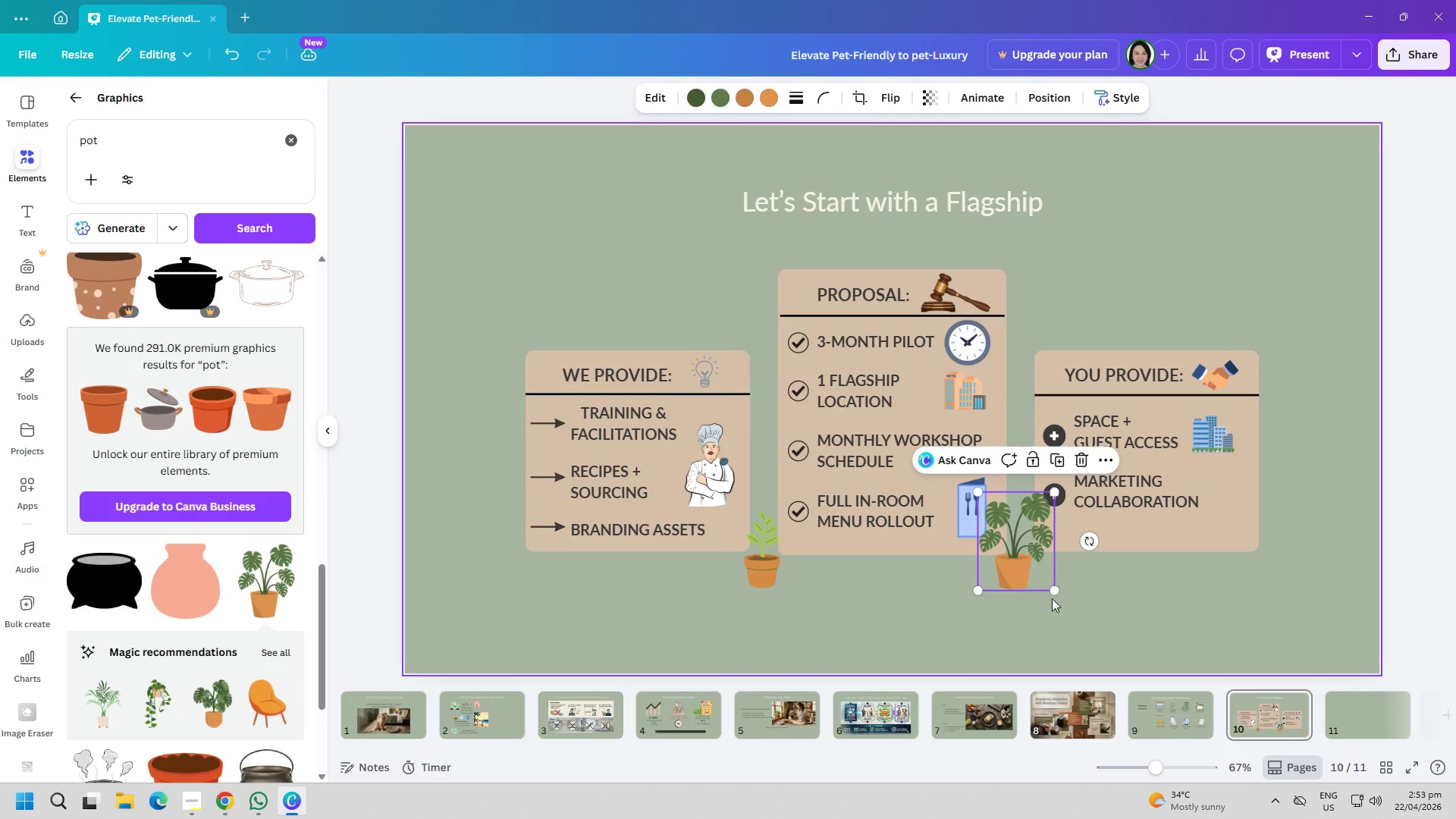 
left_click_drag(start_coordinate=[1052, 592], to_coordinate=[1015, 557])
 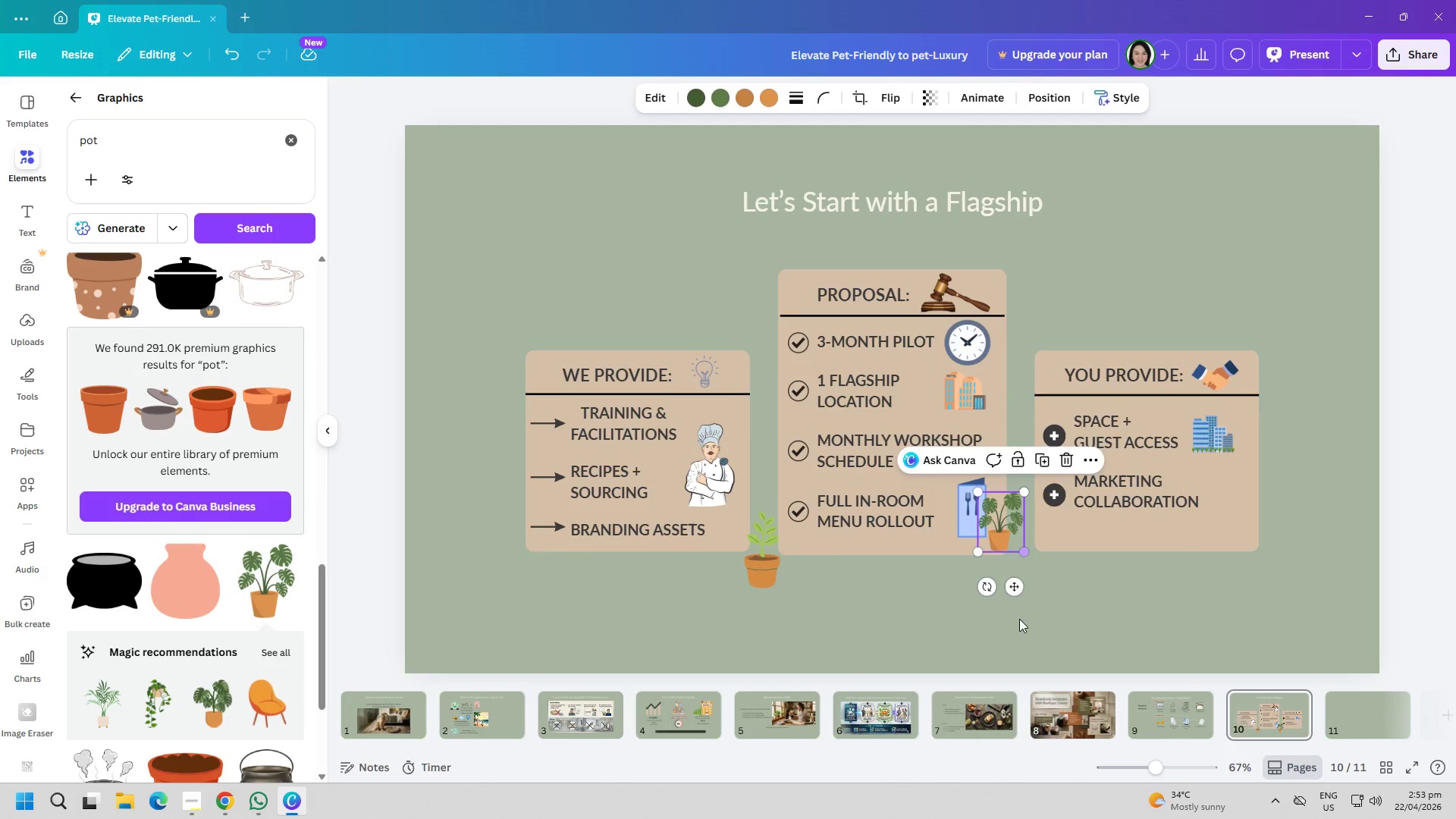 
left_click([1020, 639])
 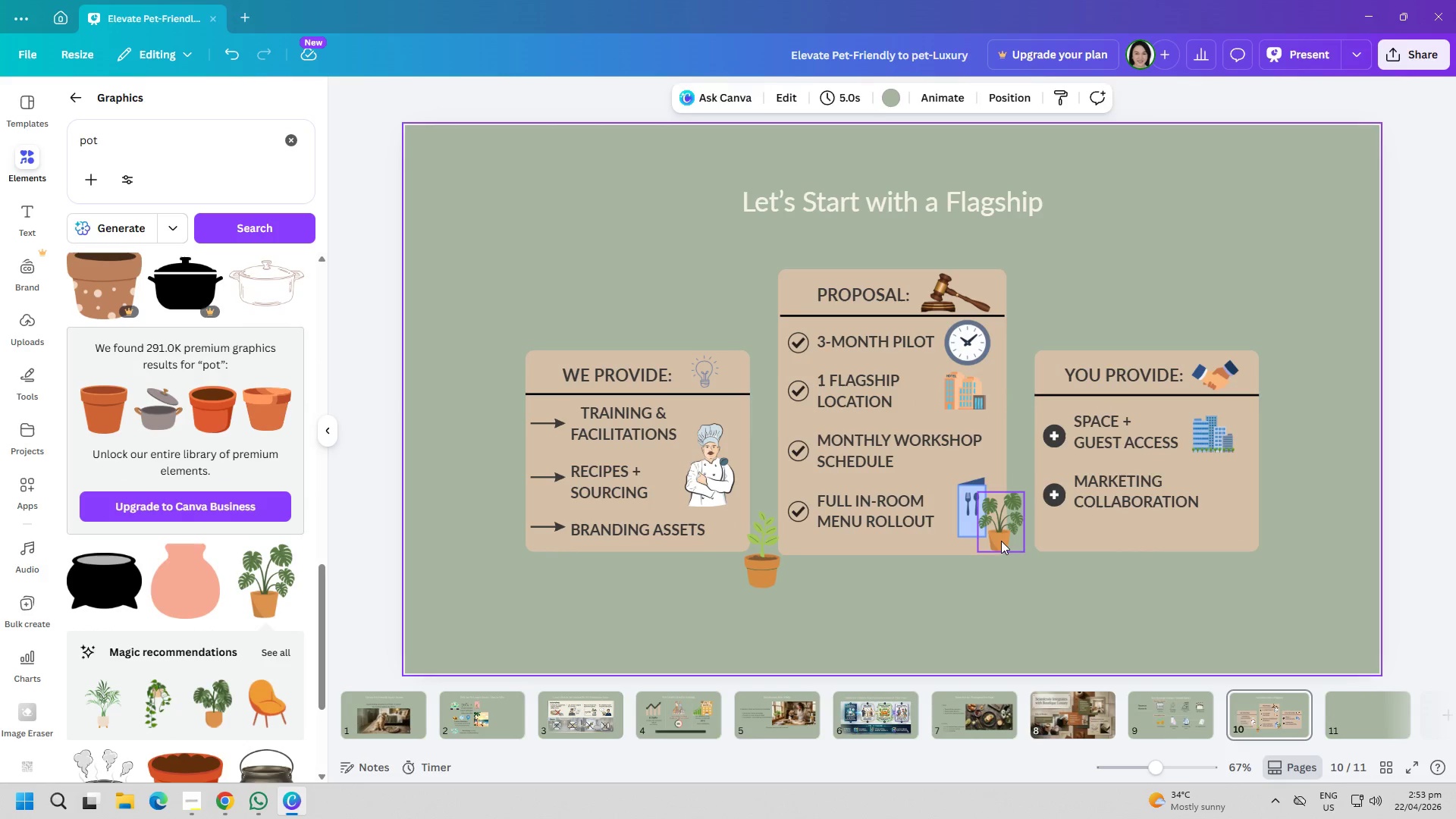 
left_click_drag(start_coordinate=[1001, 537], to_coordinate=[1018, 566])
 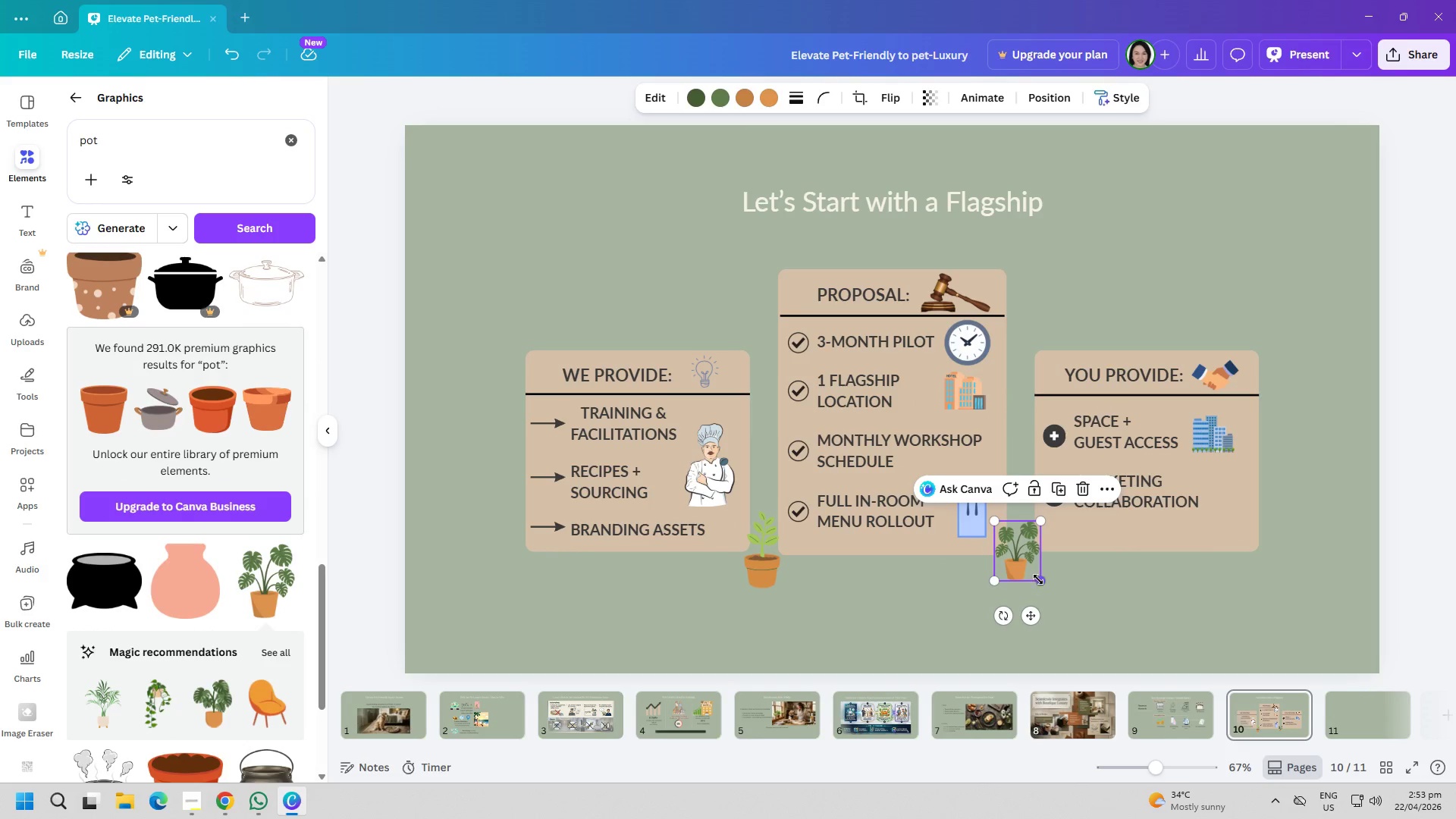 
left_click_drag(start_coordinate=[1040, 579], to_coordinate=[1046, 588])
 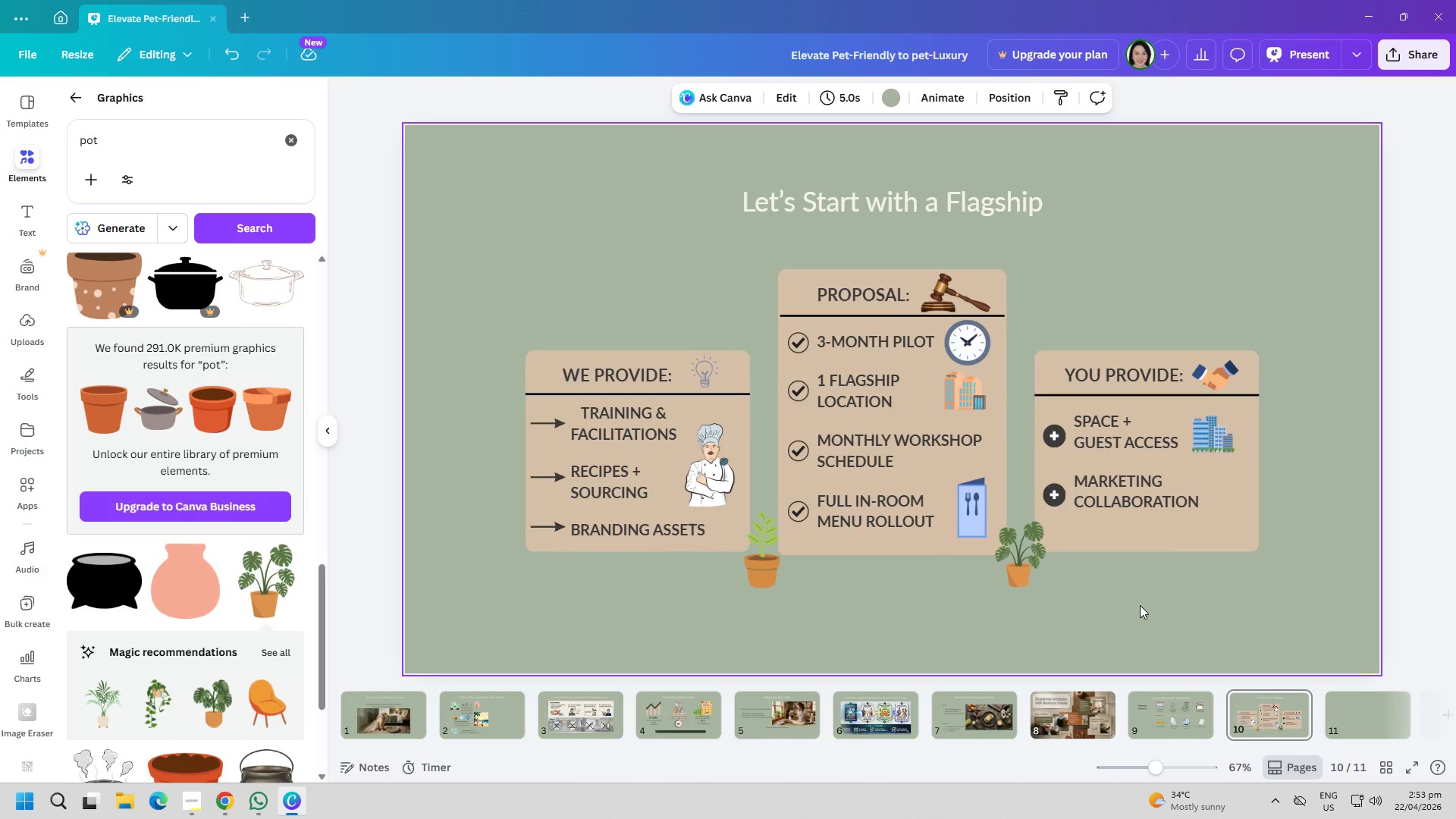 
wait(6.53)
 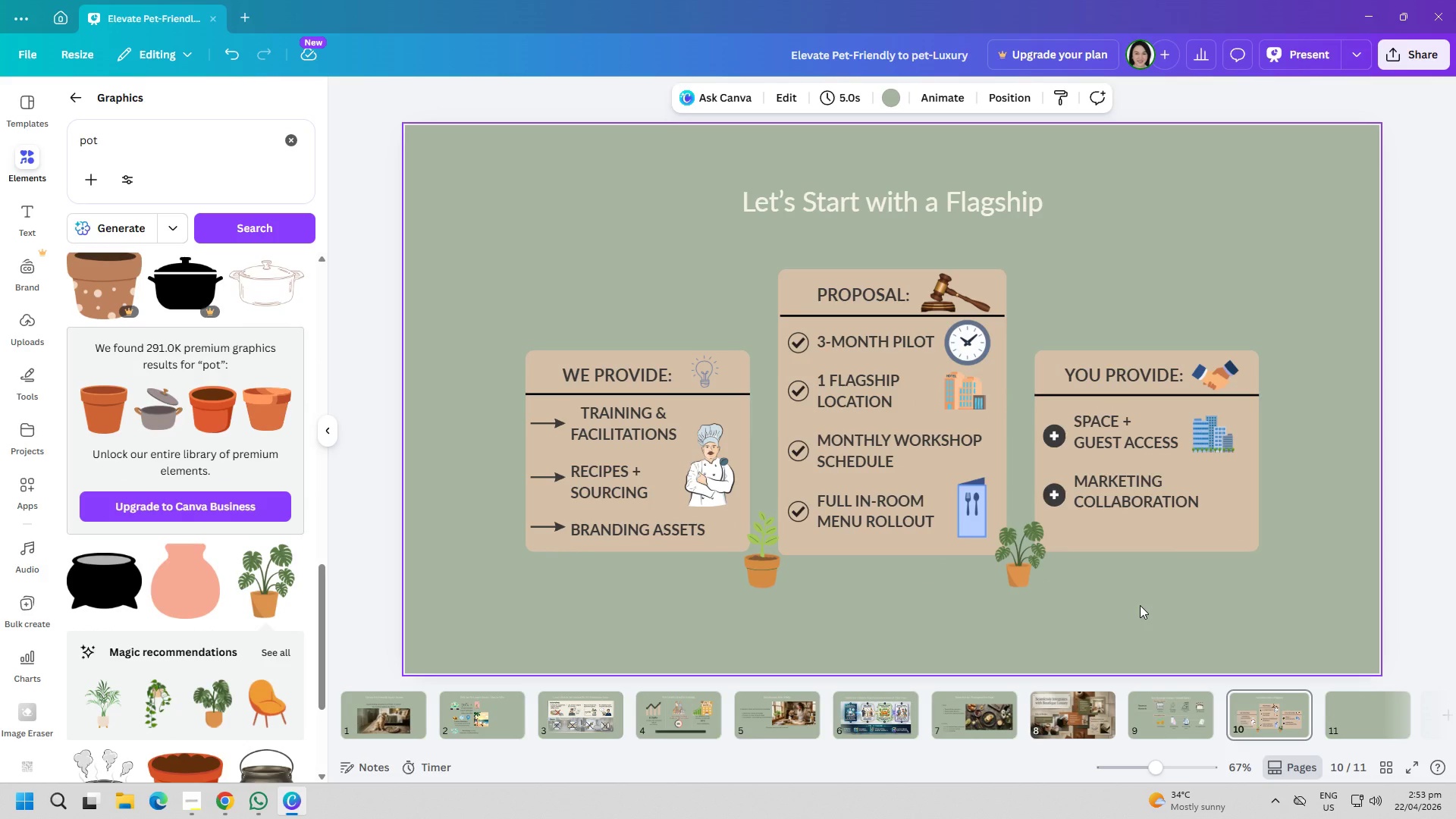 
scroll: coordinate [171, 556], scroll_direction: down, amount: 11.0
 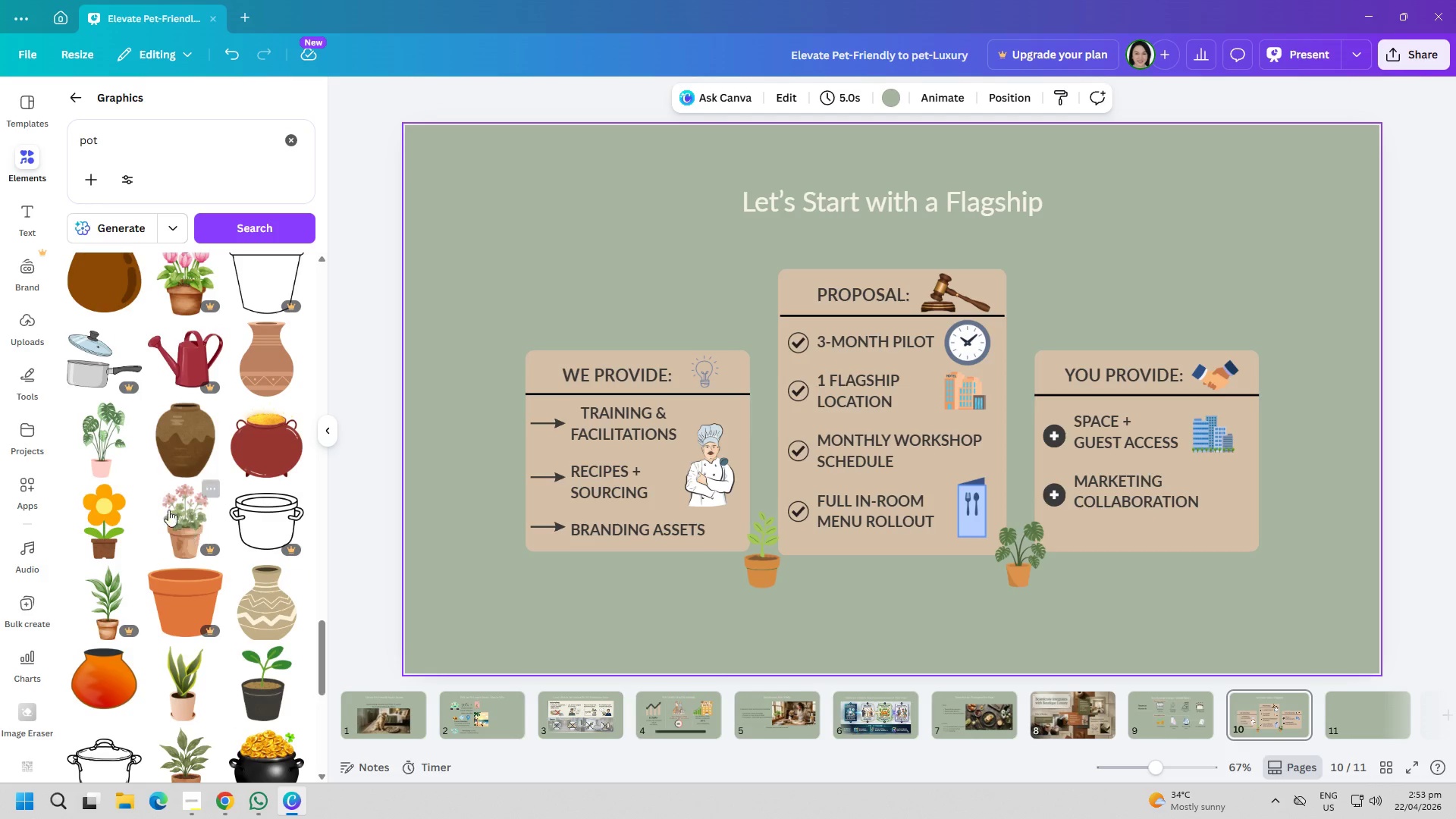 
left_click([107, 460])
 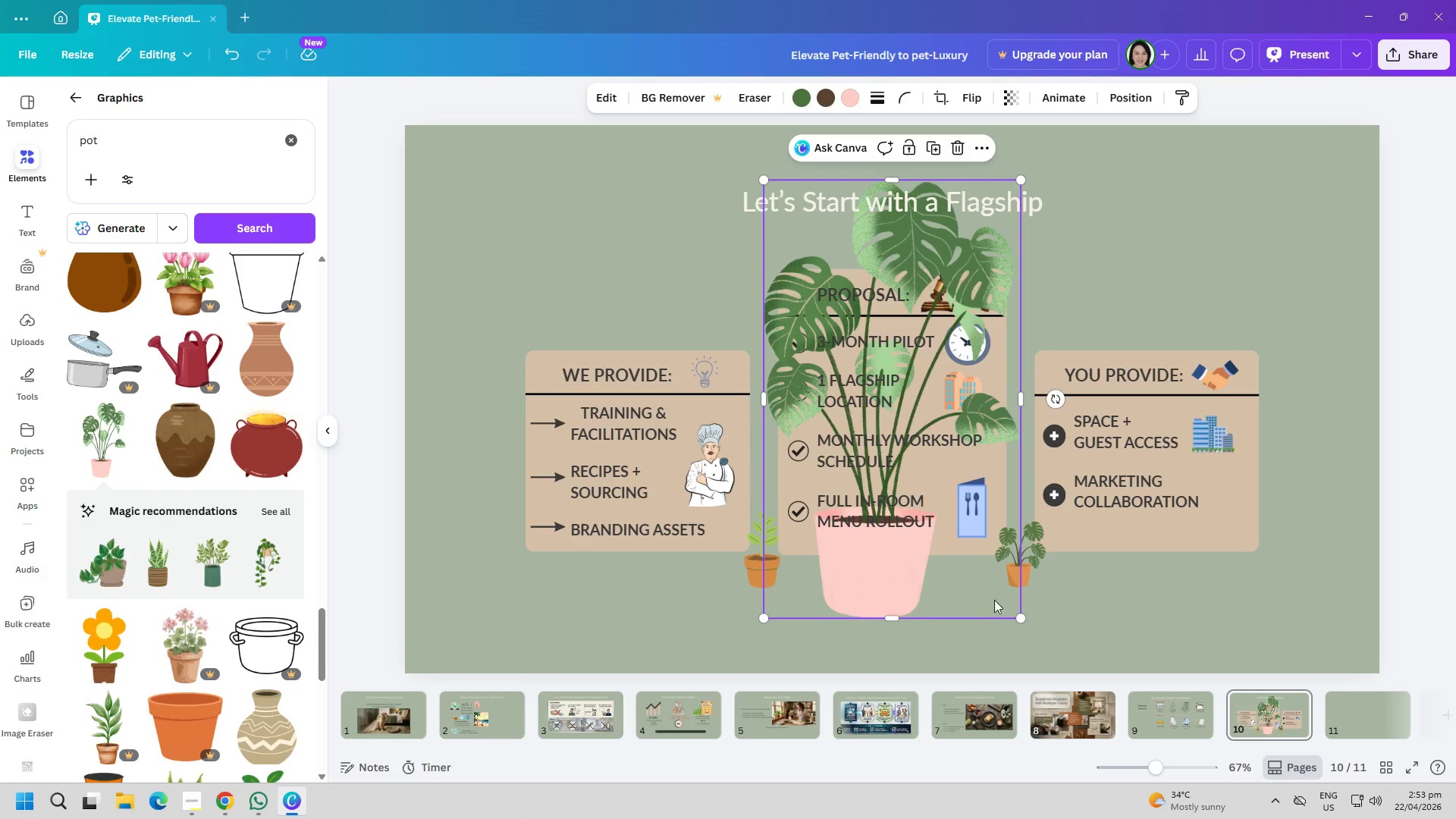 
left_click_drag(start_coordinate=[901, 563], to_coordinate=[1265, 576])
 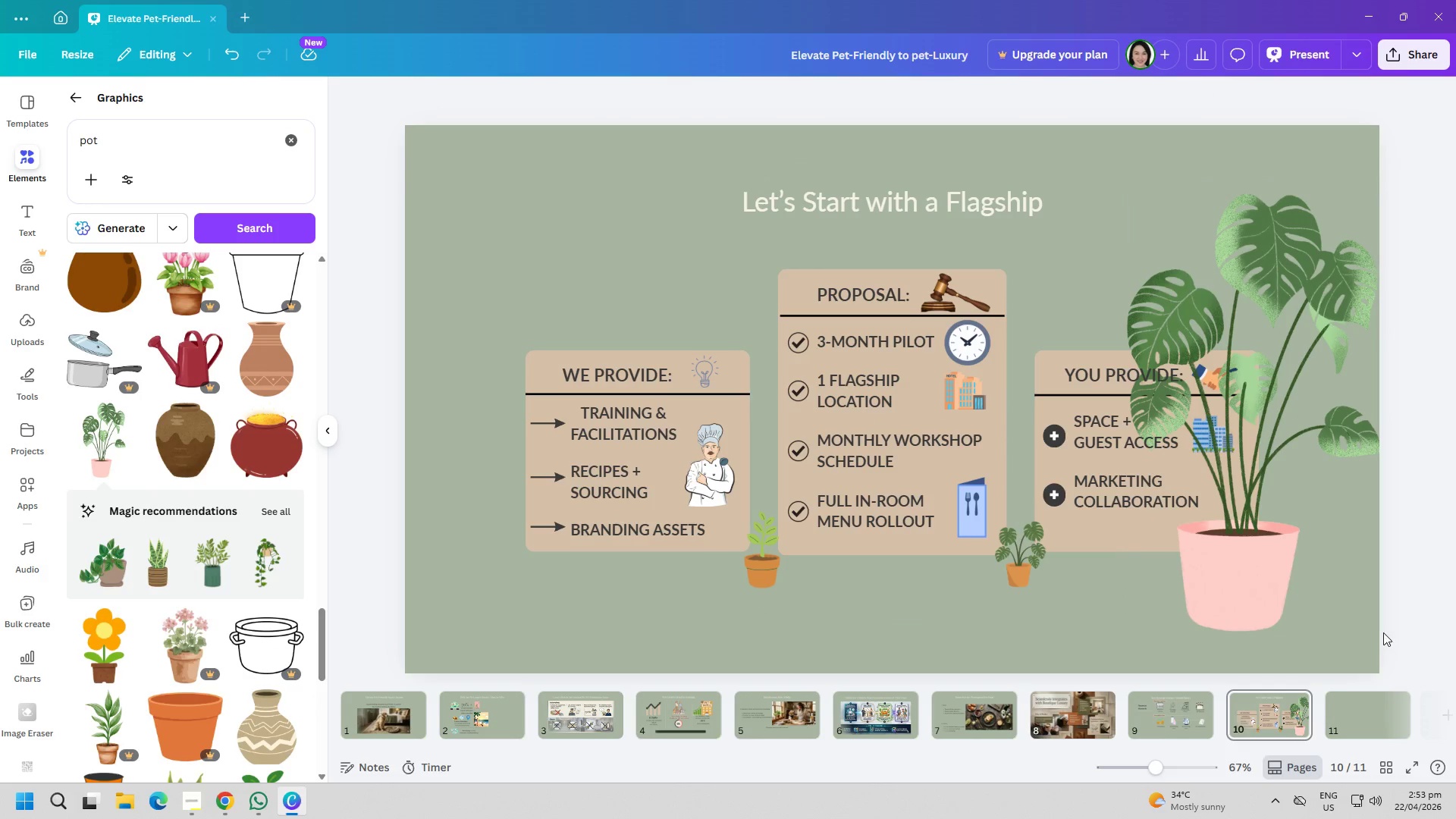 
left_click([1286, 598])
 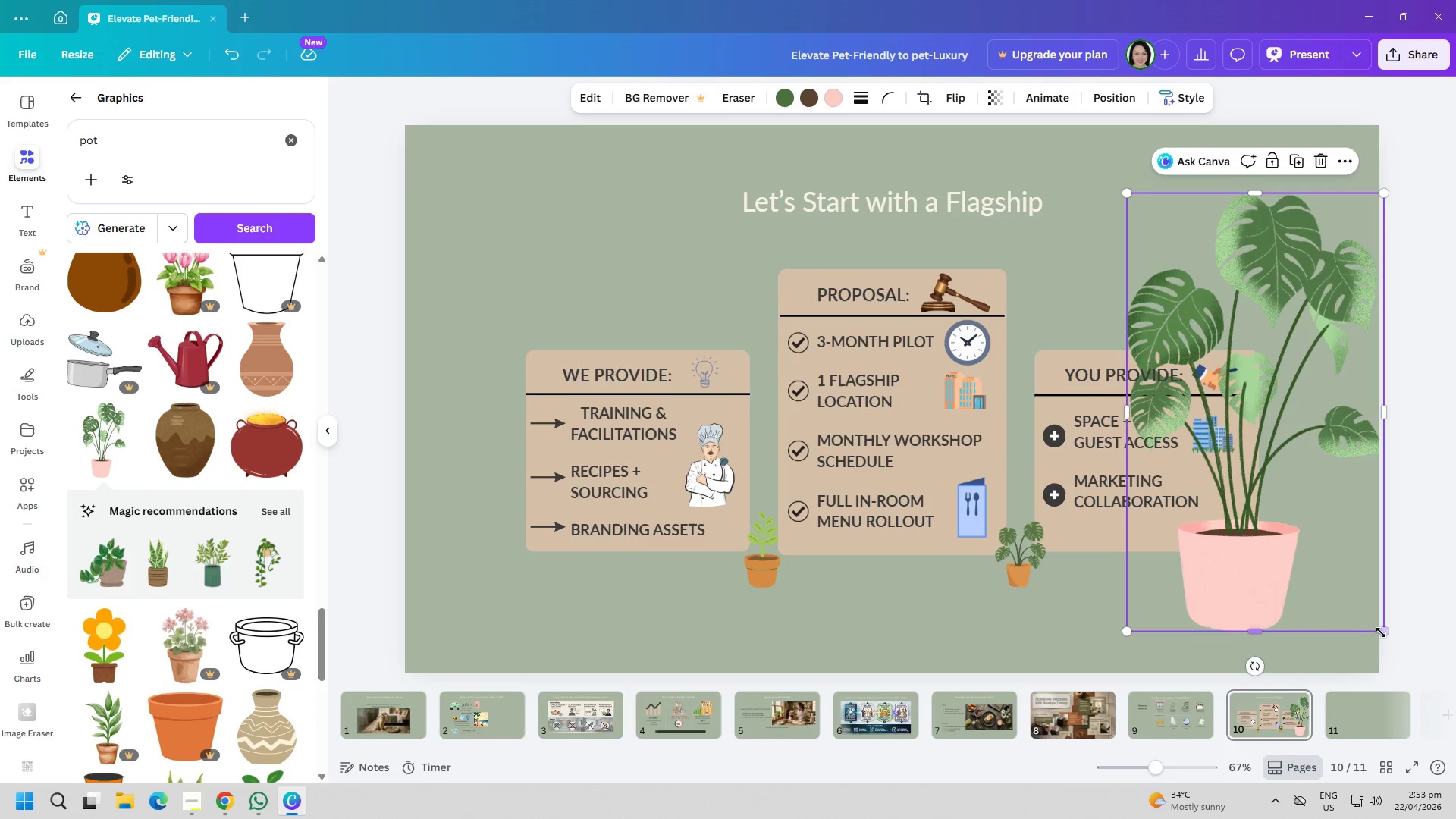 
left_click_drag(start_coordinate=[1383, 632], to_coordinate=[1144, 257])
 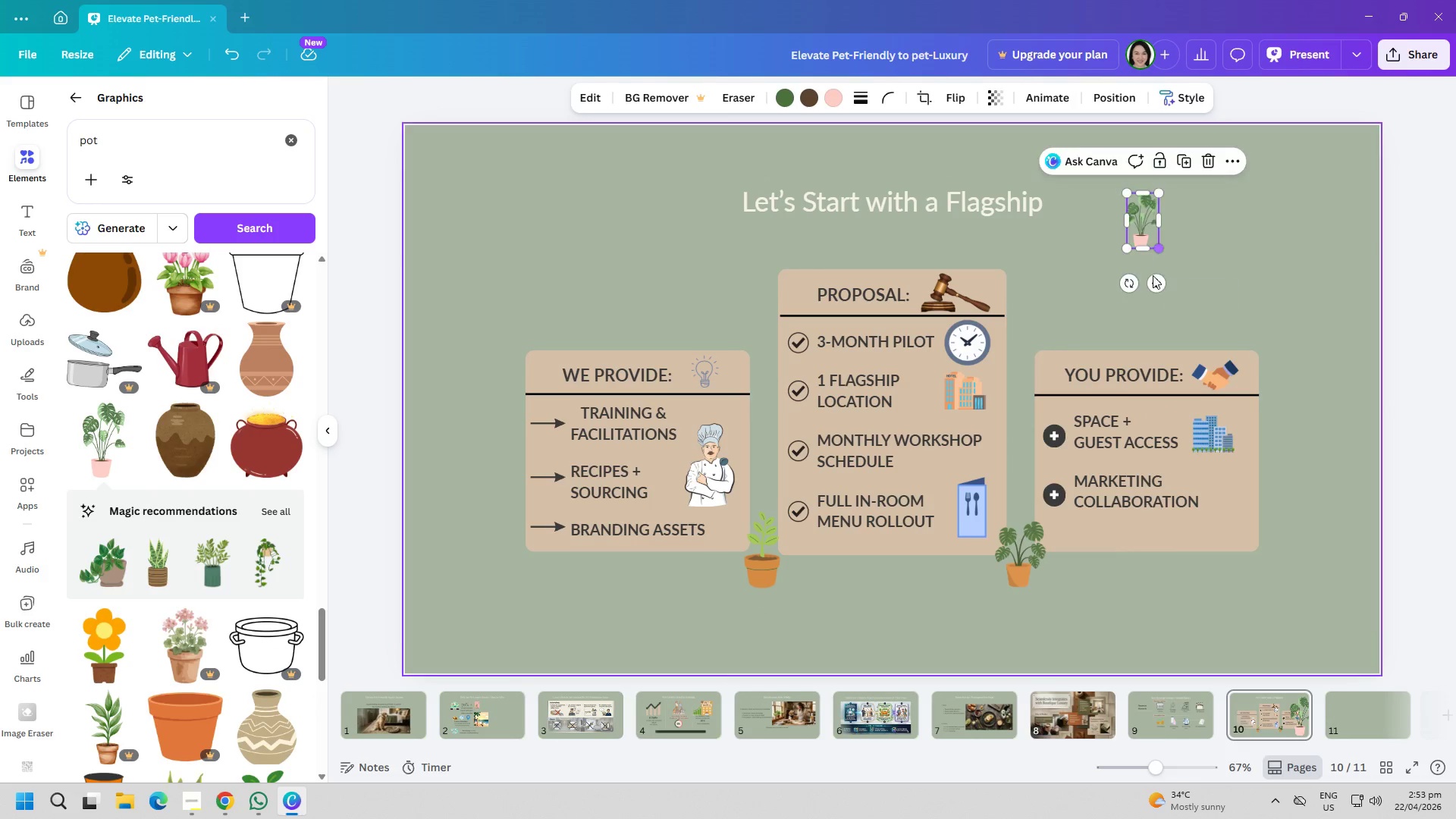 
left_click([1183, 313])
 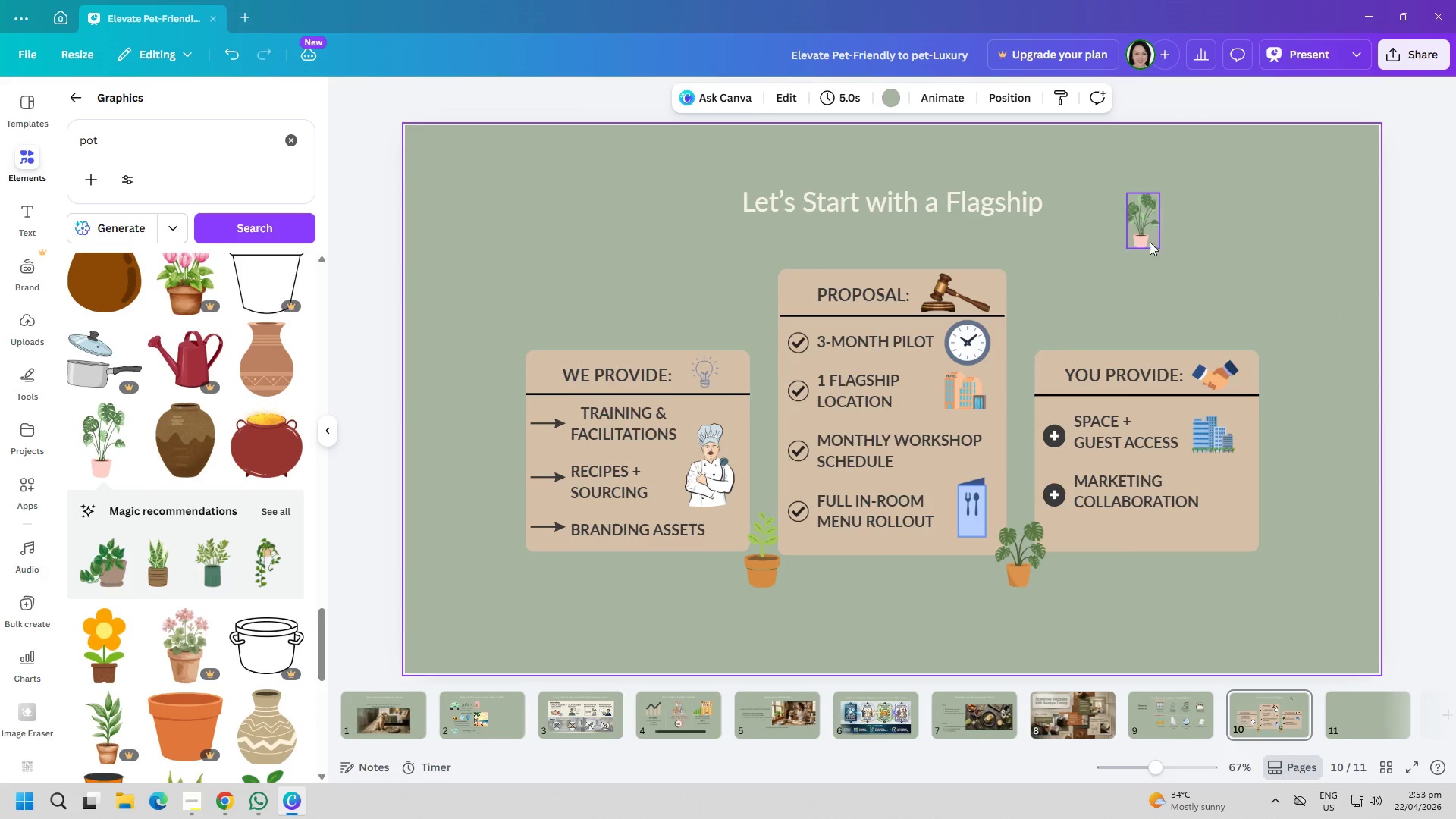 
left_click_drag(start_coordinate=[1148, 235], to_coordinate=[1259, 553])
 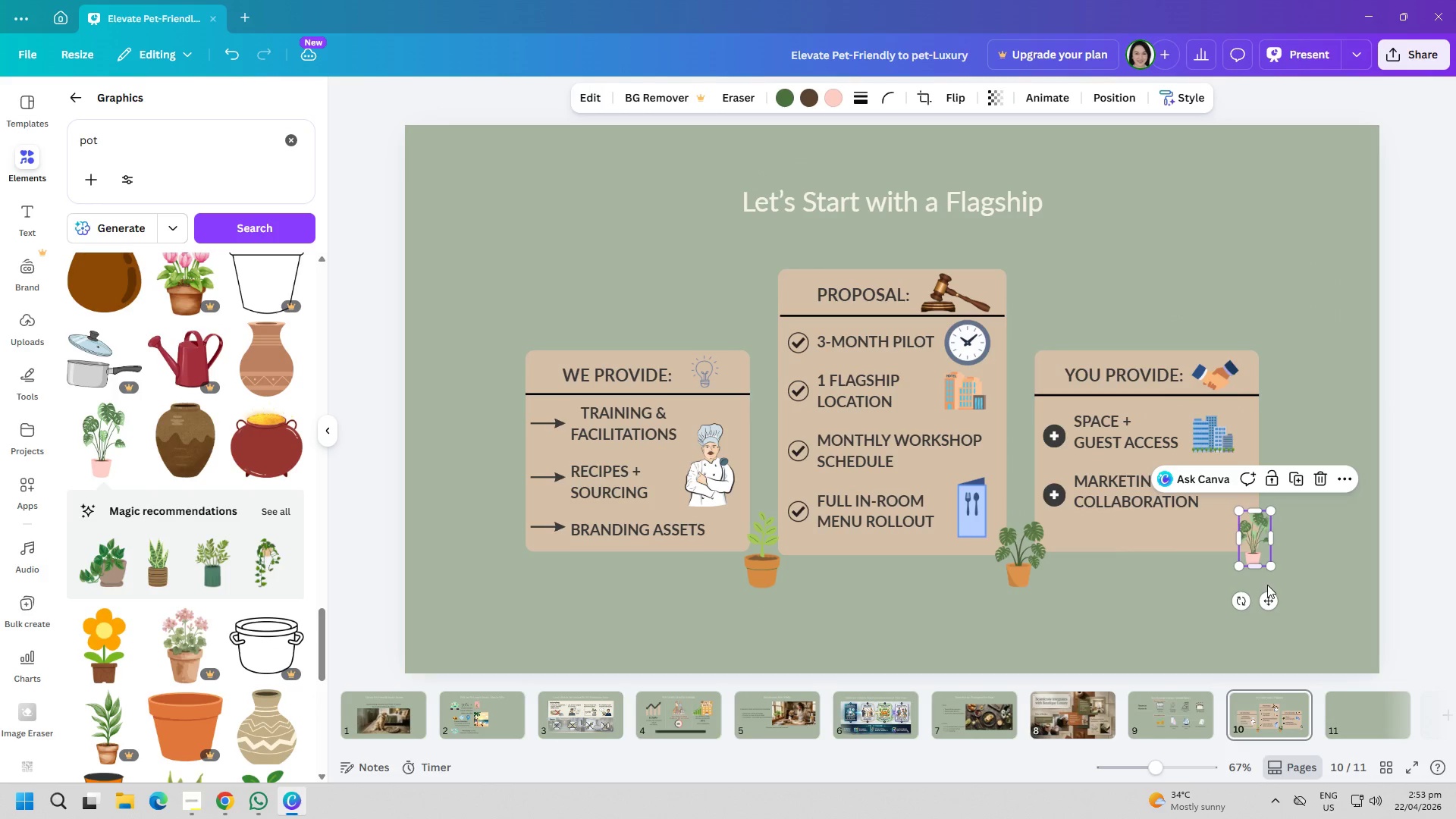 
left_click([1259, 613])
 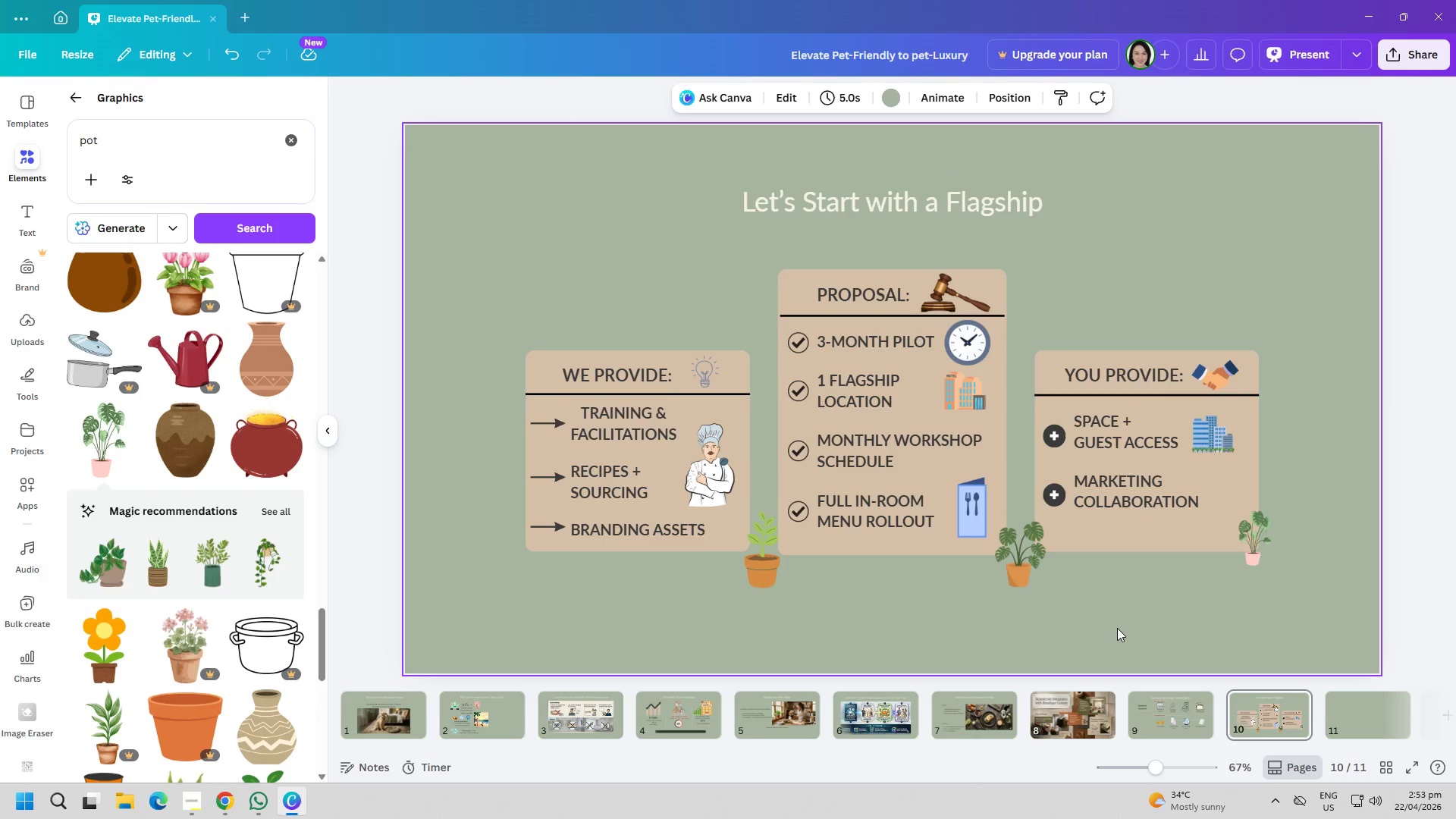 
left_click([1337, 709])